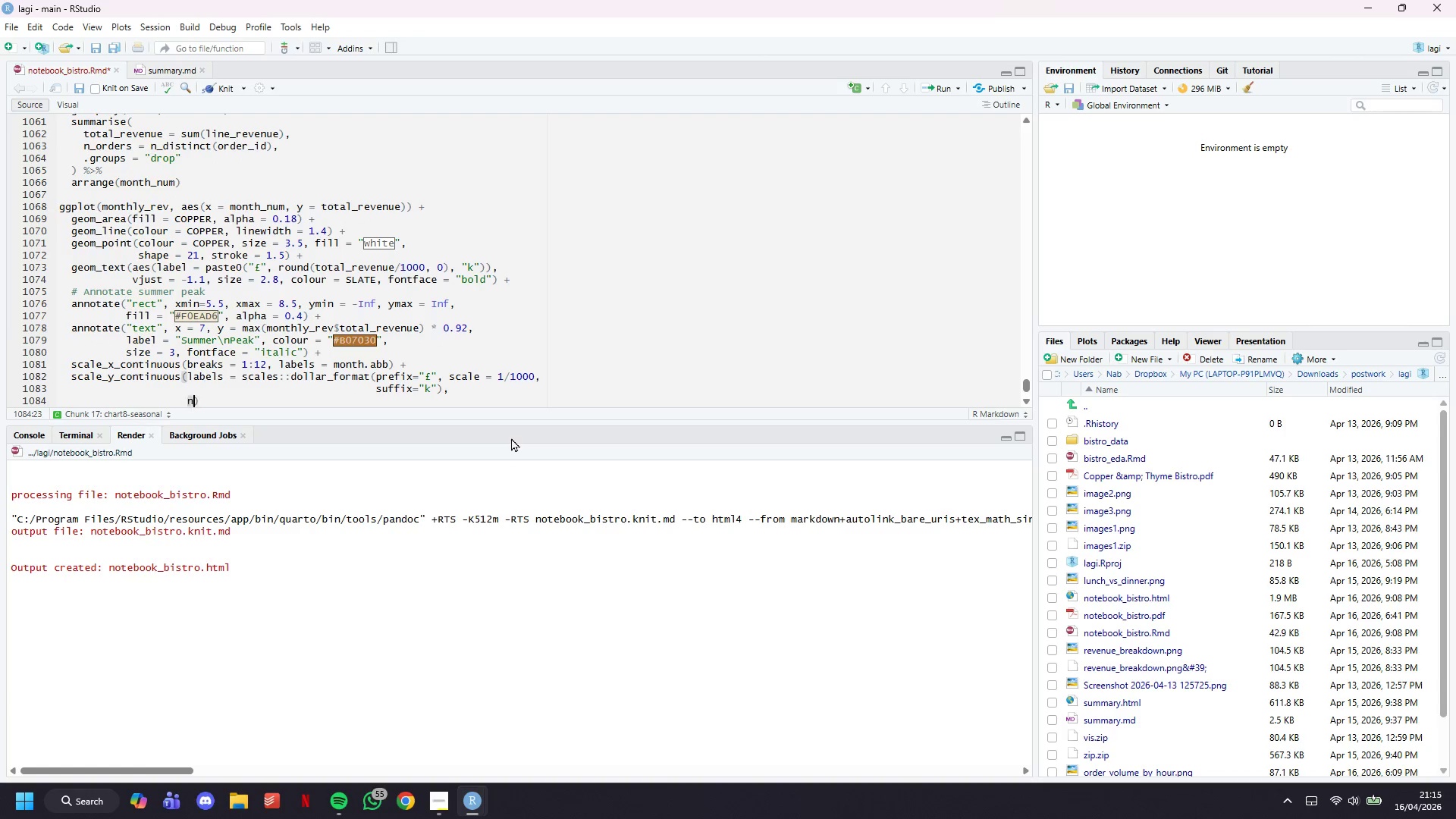 
type(name = "Total )
 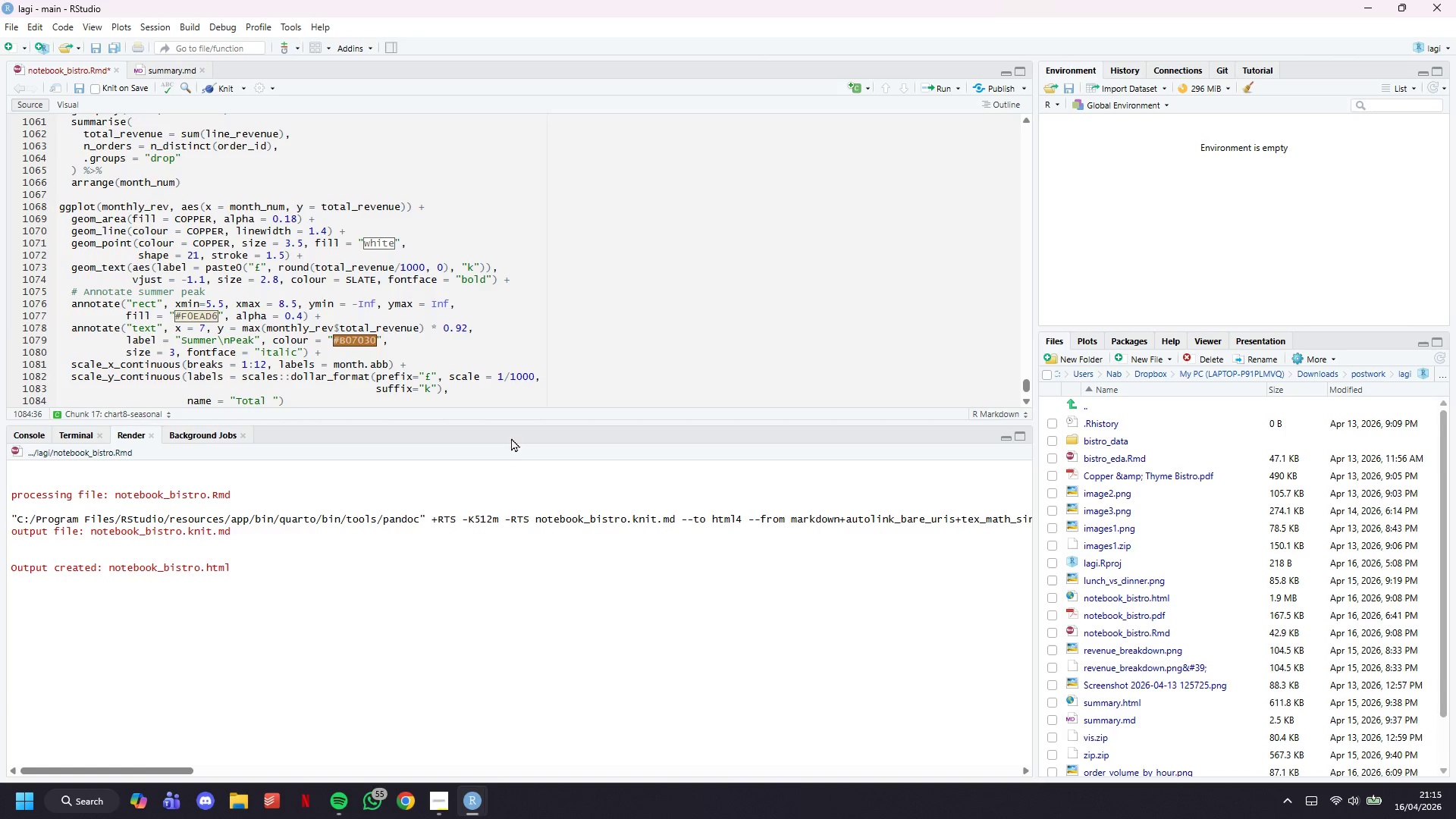 
wait(6.2)
 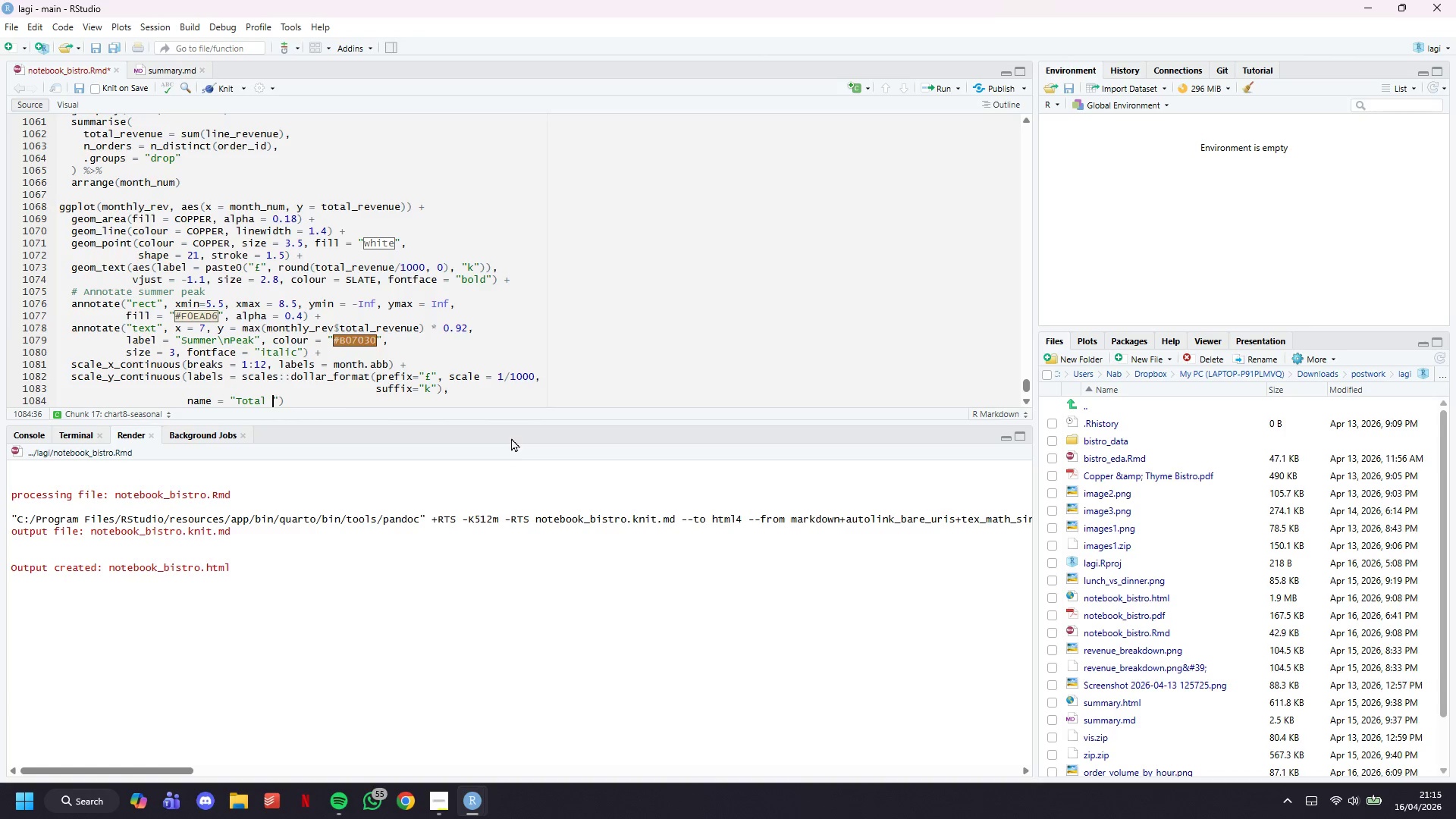 
type(Monthly Revenue ())
 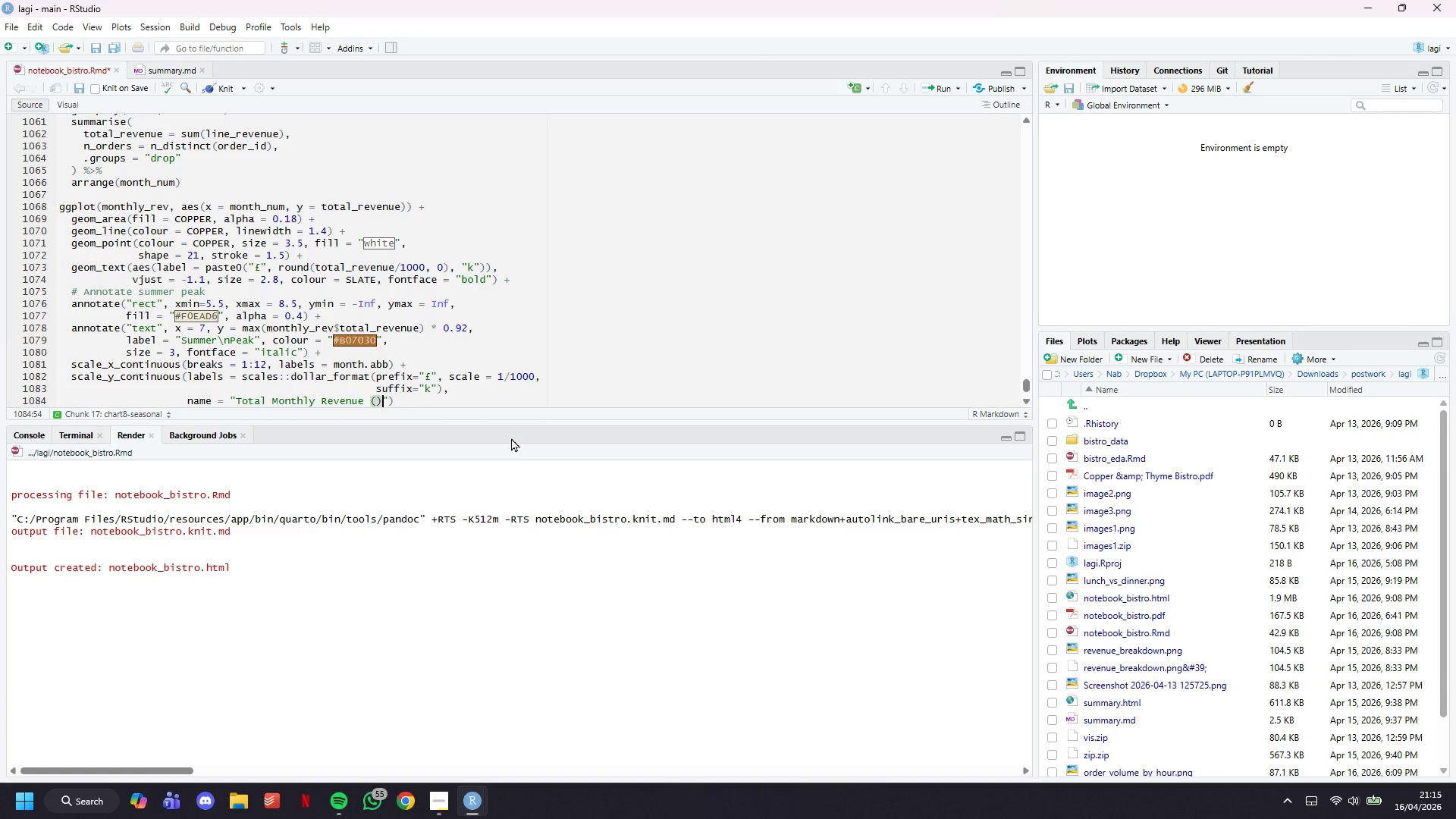 
key(ArrowLeft)
 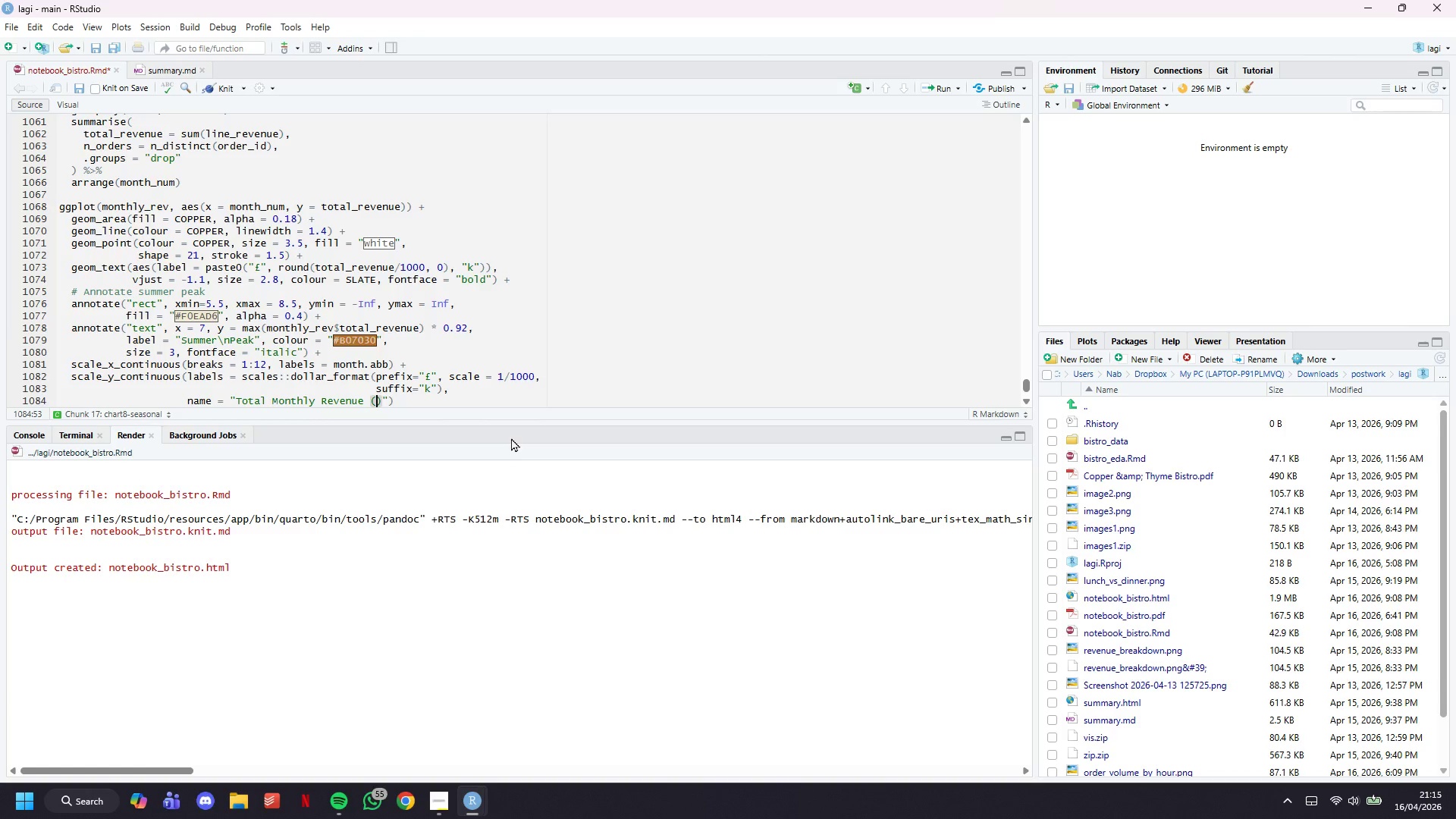 
key(Meta+Period)
 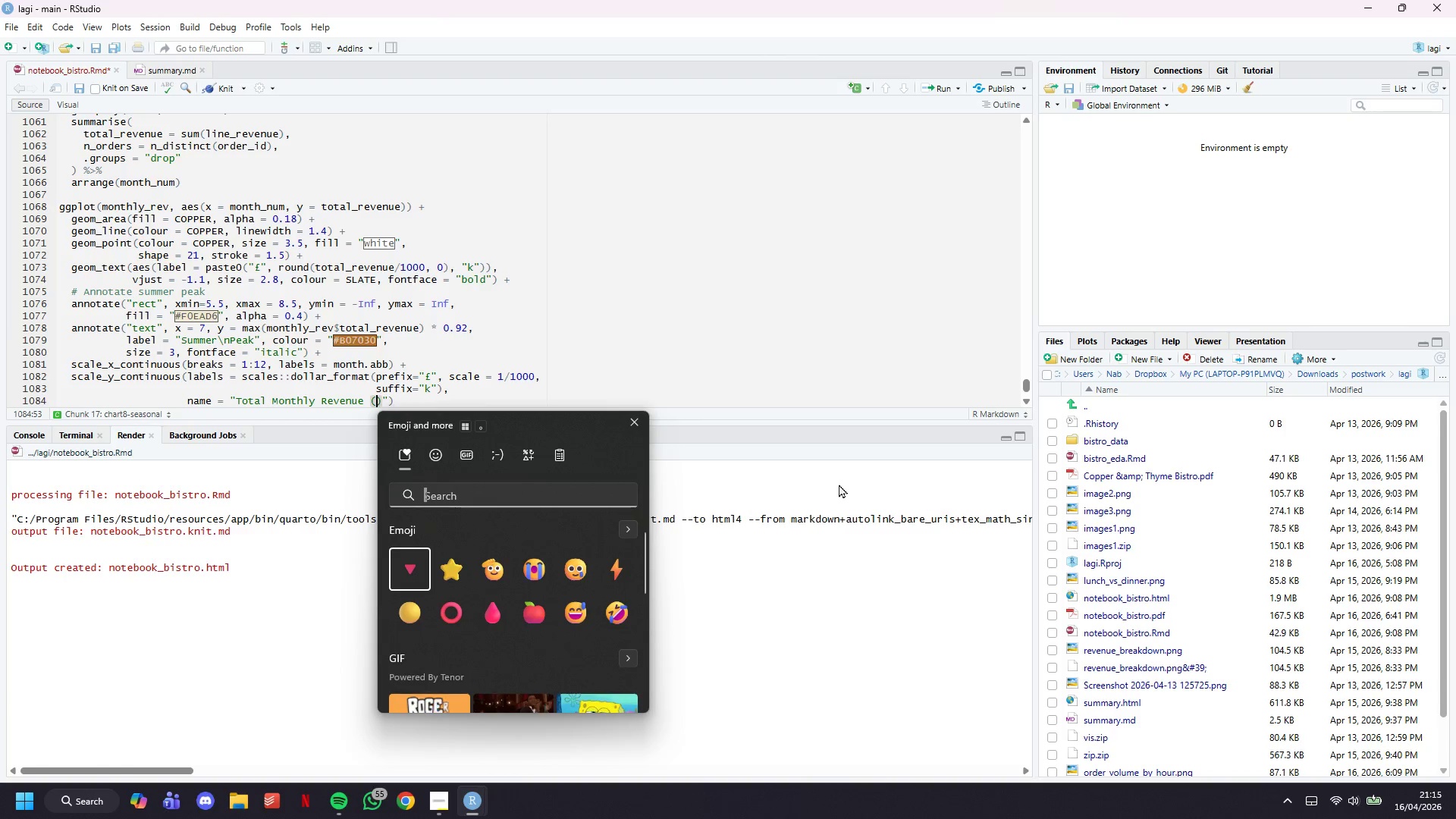 
left_click([529, 450])
 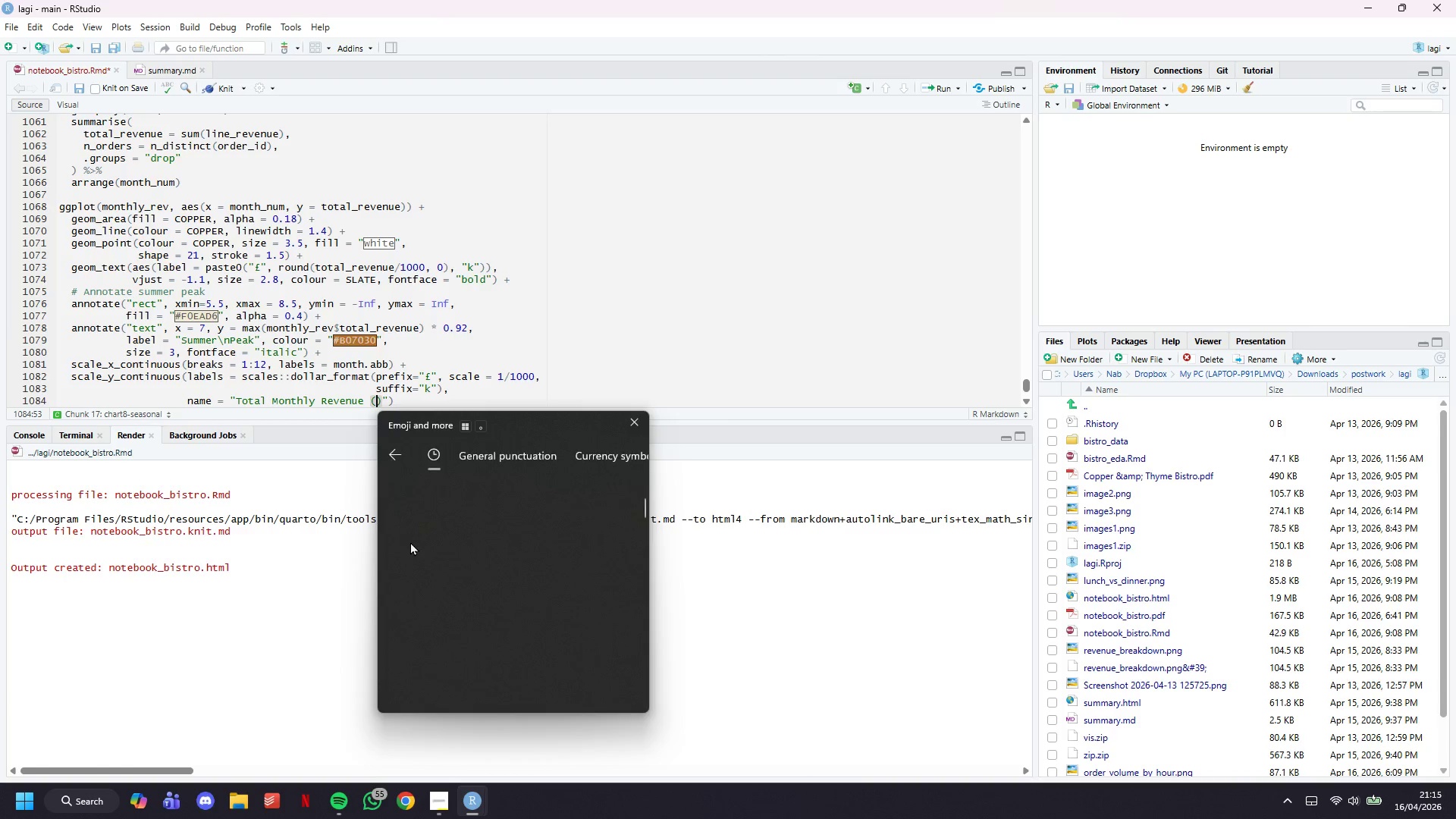 
left_click([410, 541])
 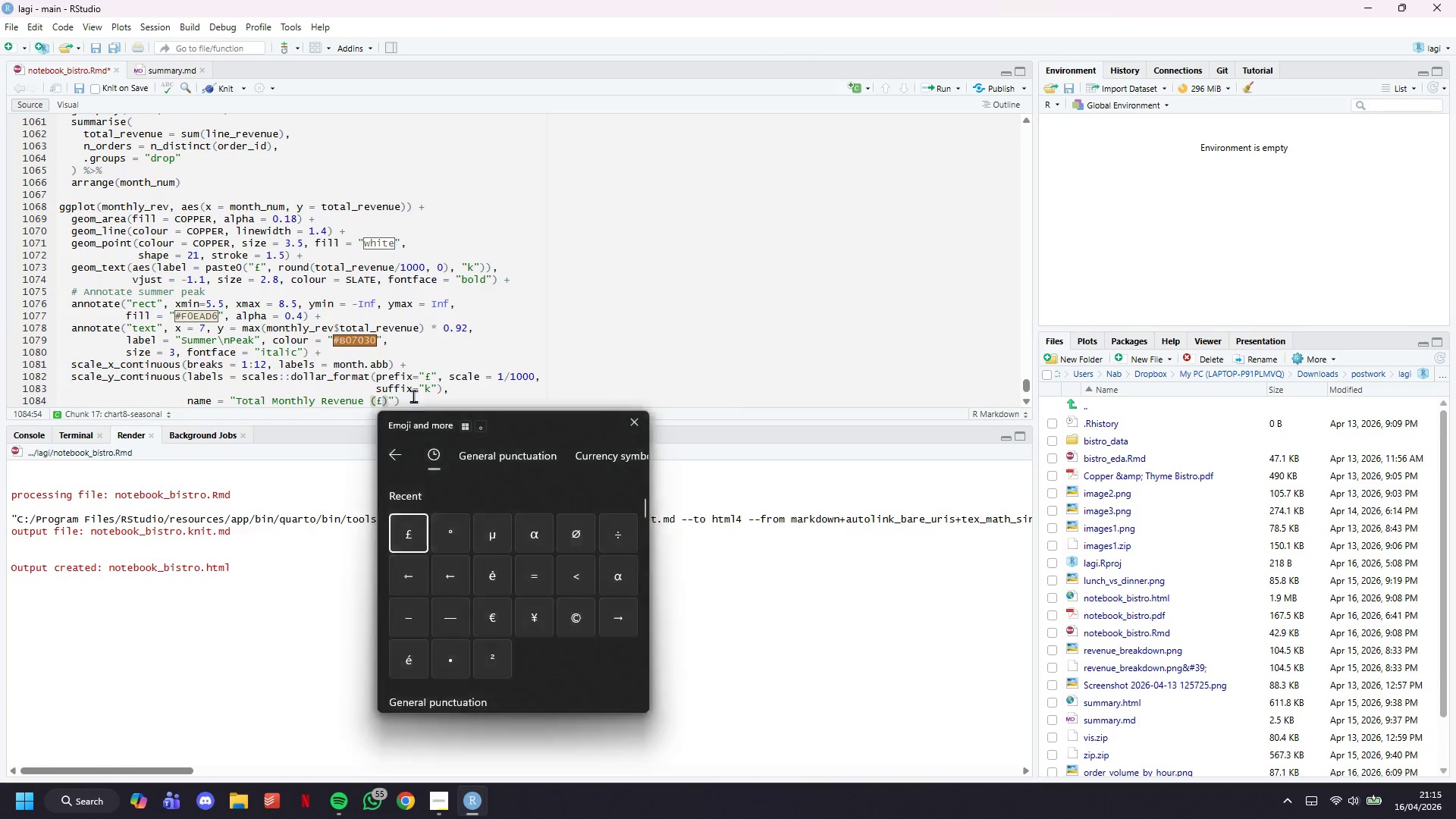 
double_click([439, 404])
 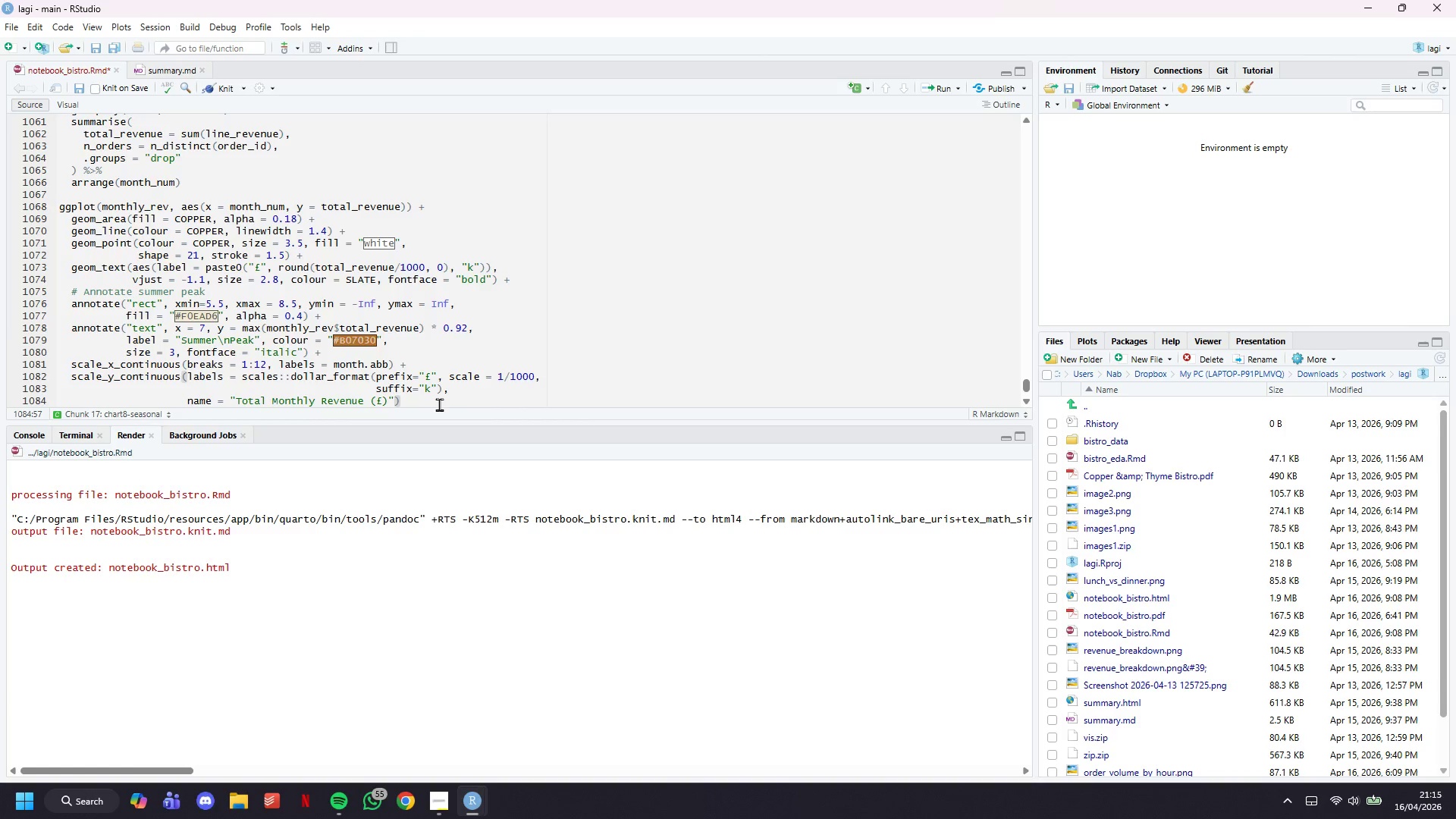 
key(Space)
 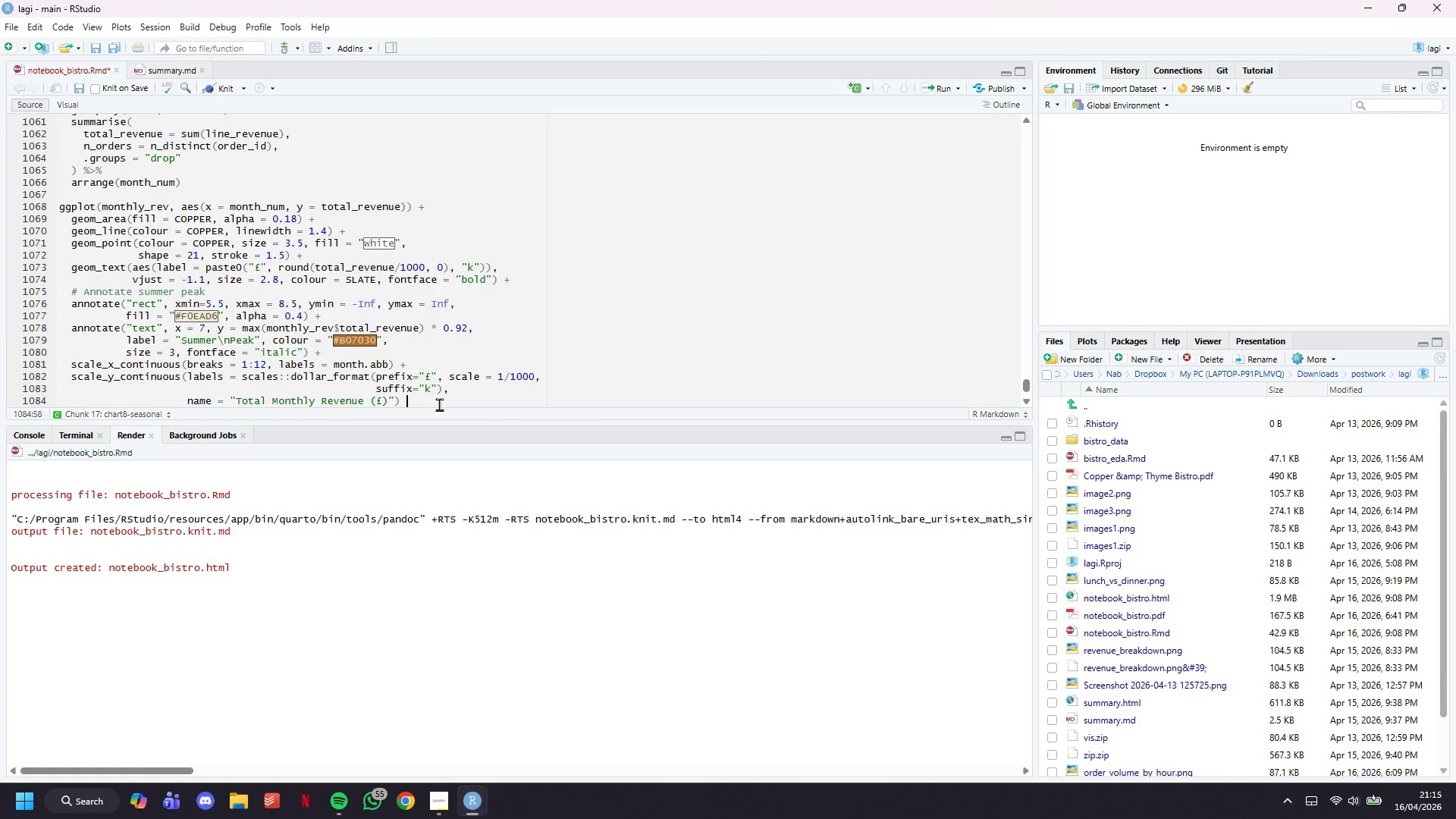 
key(Shift+Equal)
 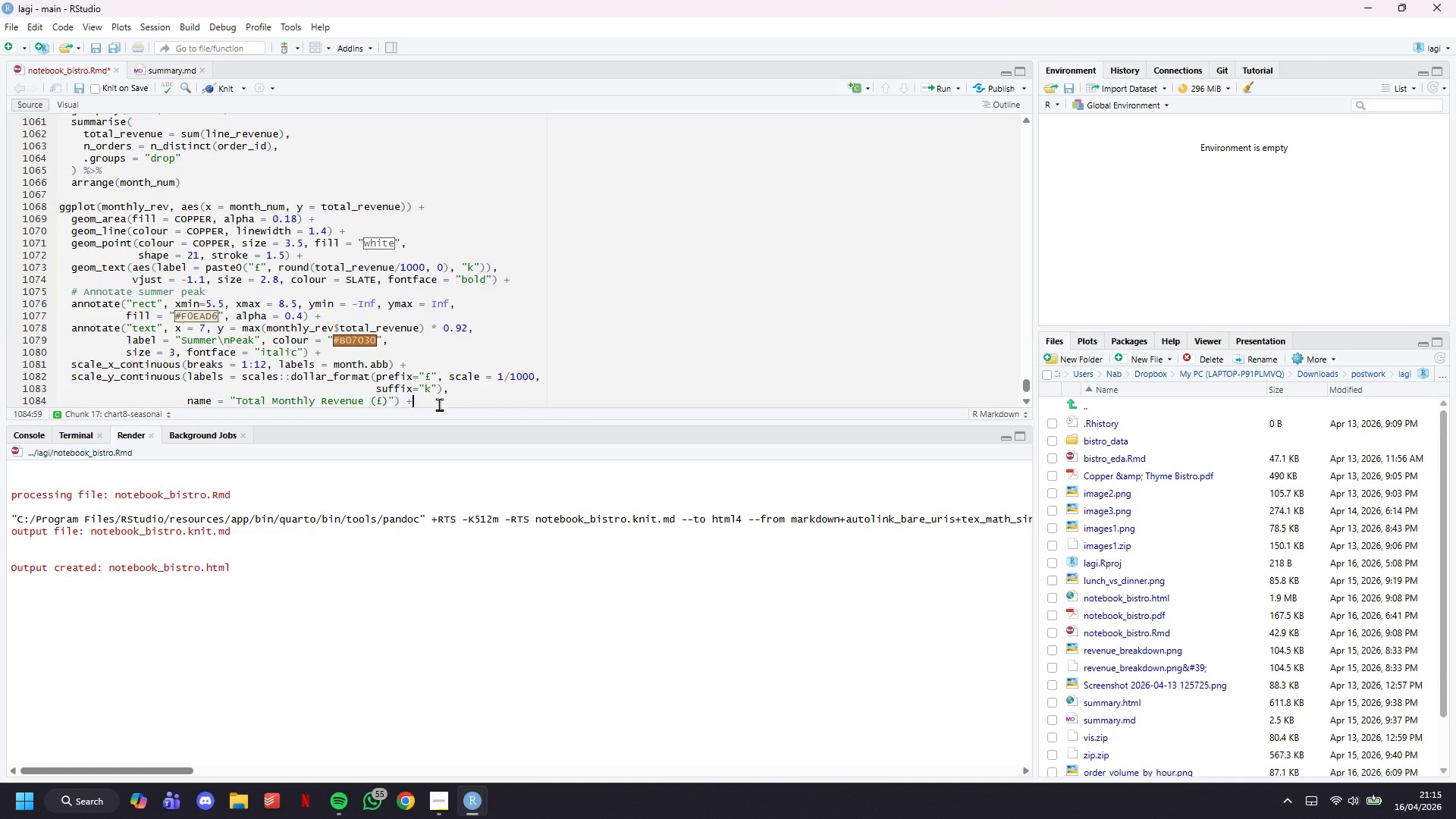 
key(Enter)
 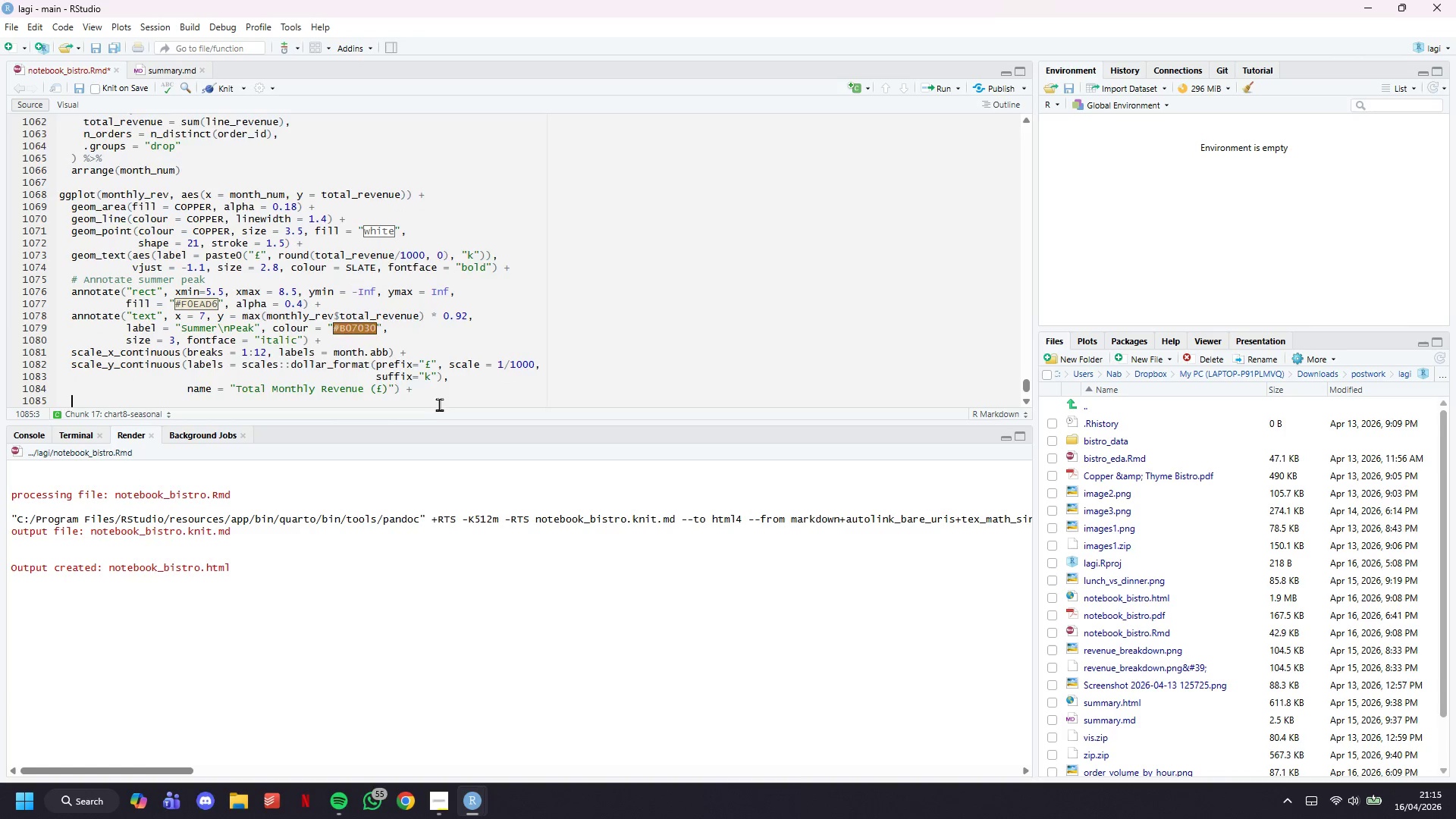 
scroll: coordinate [394, 289], scroll_direction: down, amount: 7.0
 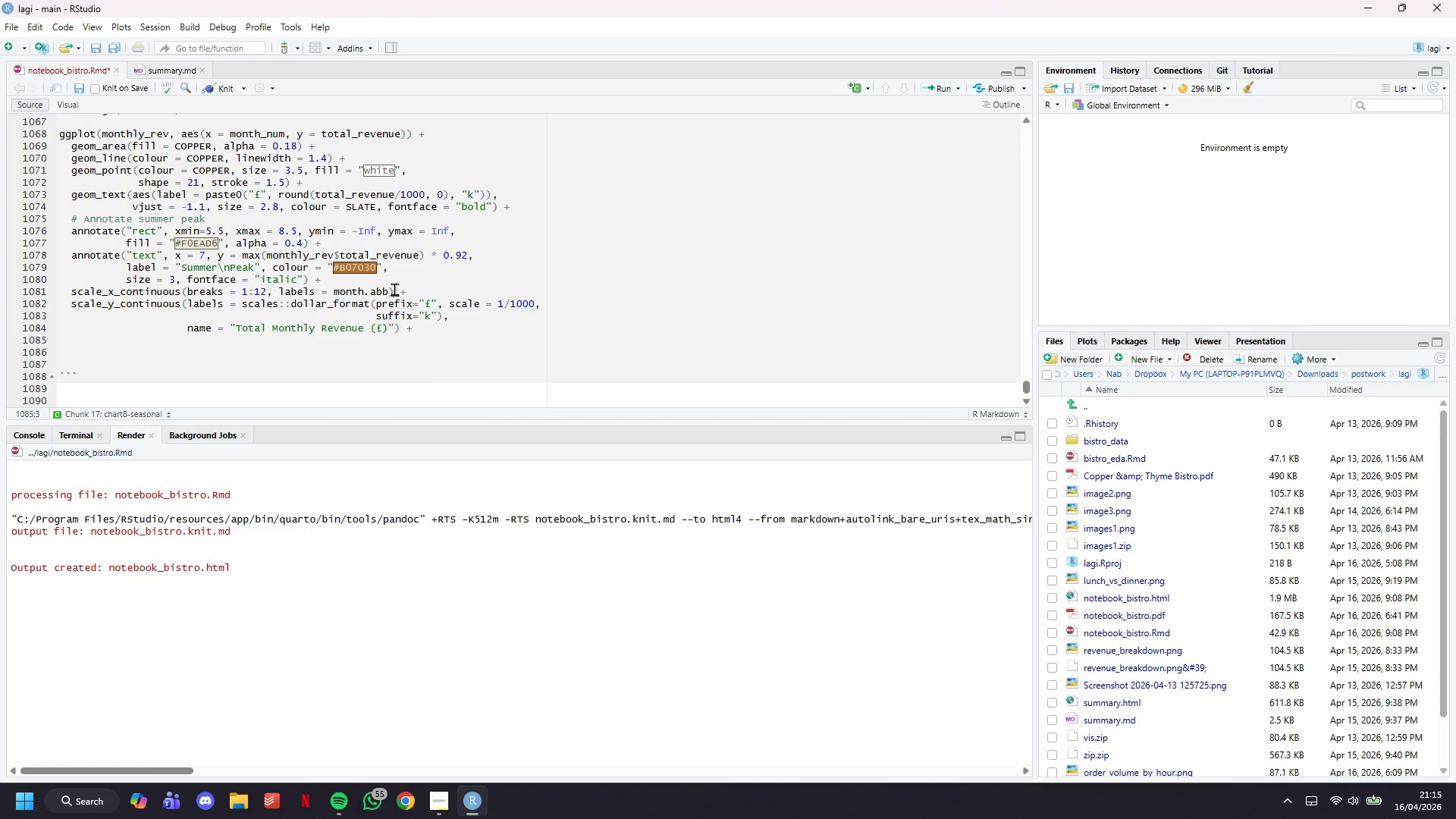 
type(labs()
 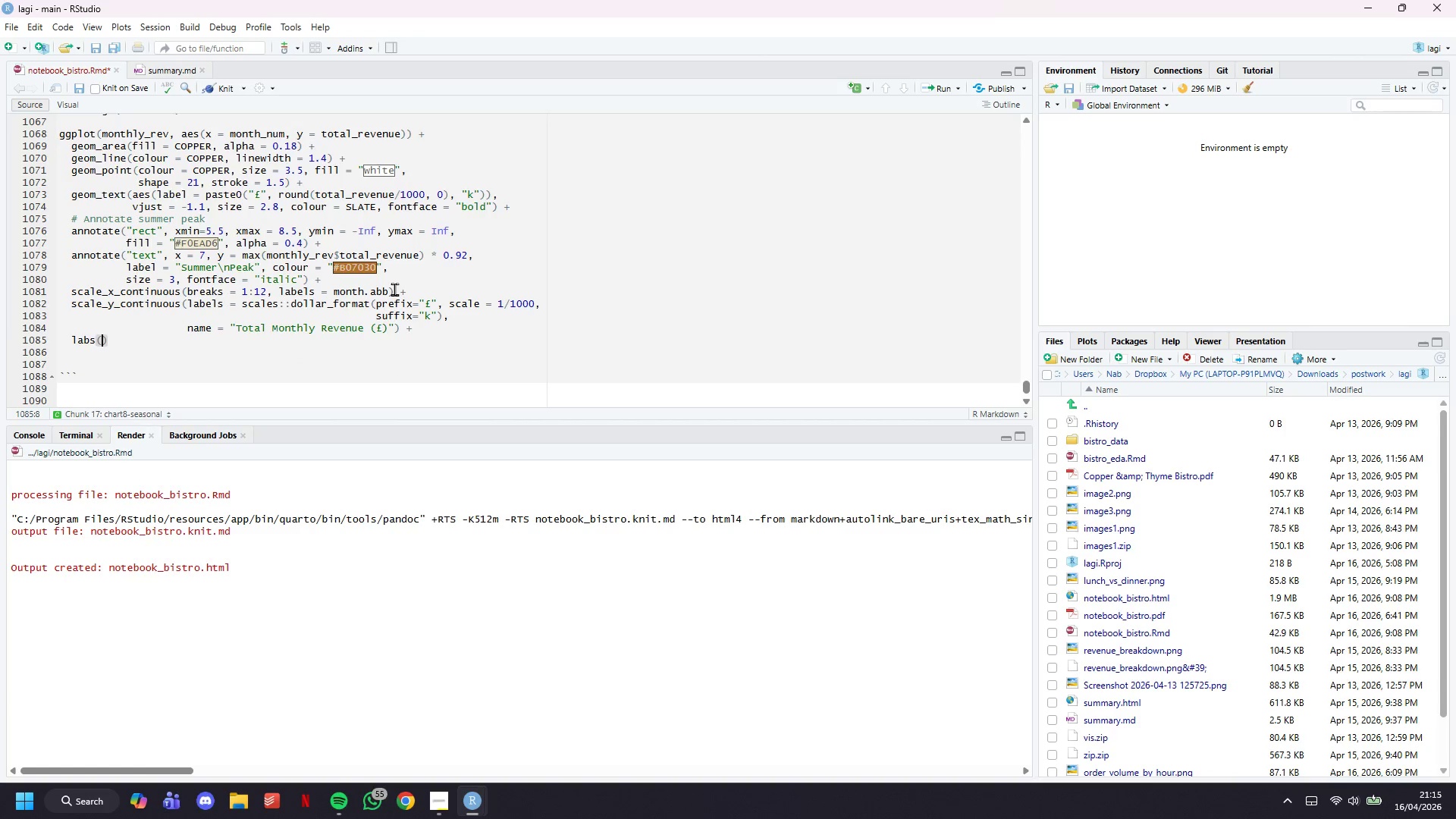 
key(Enter)
 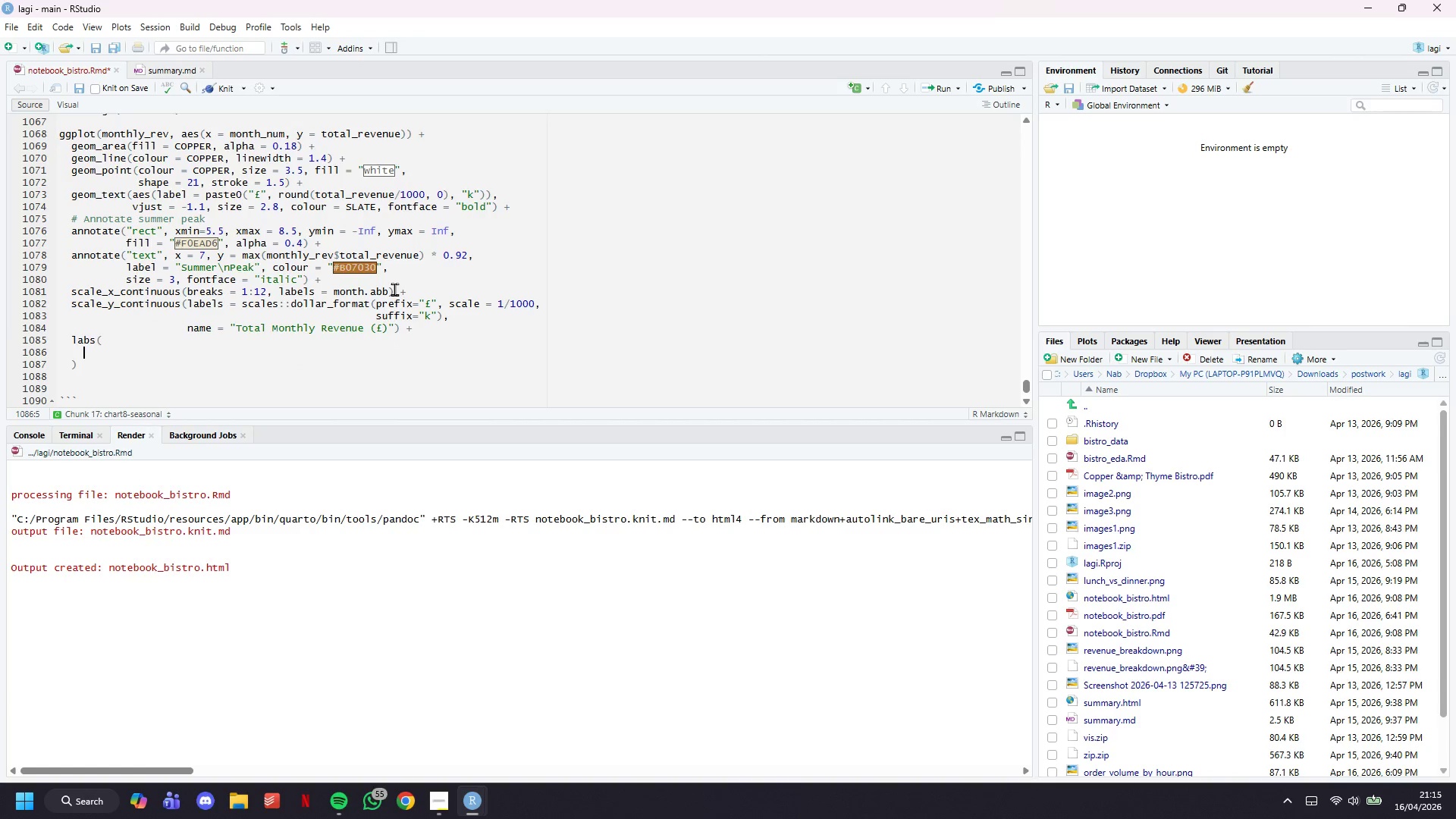 
type(title = )
 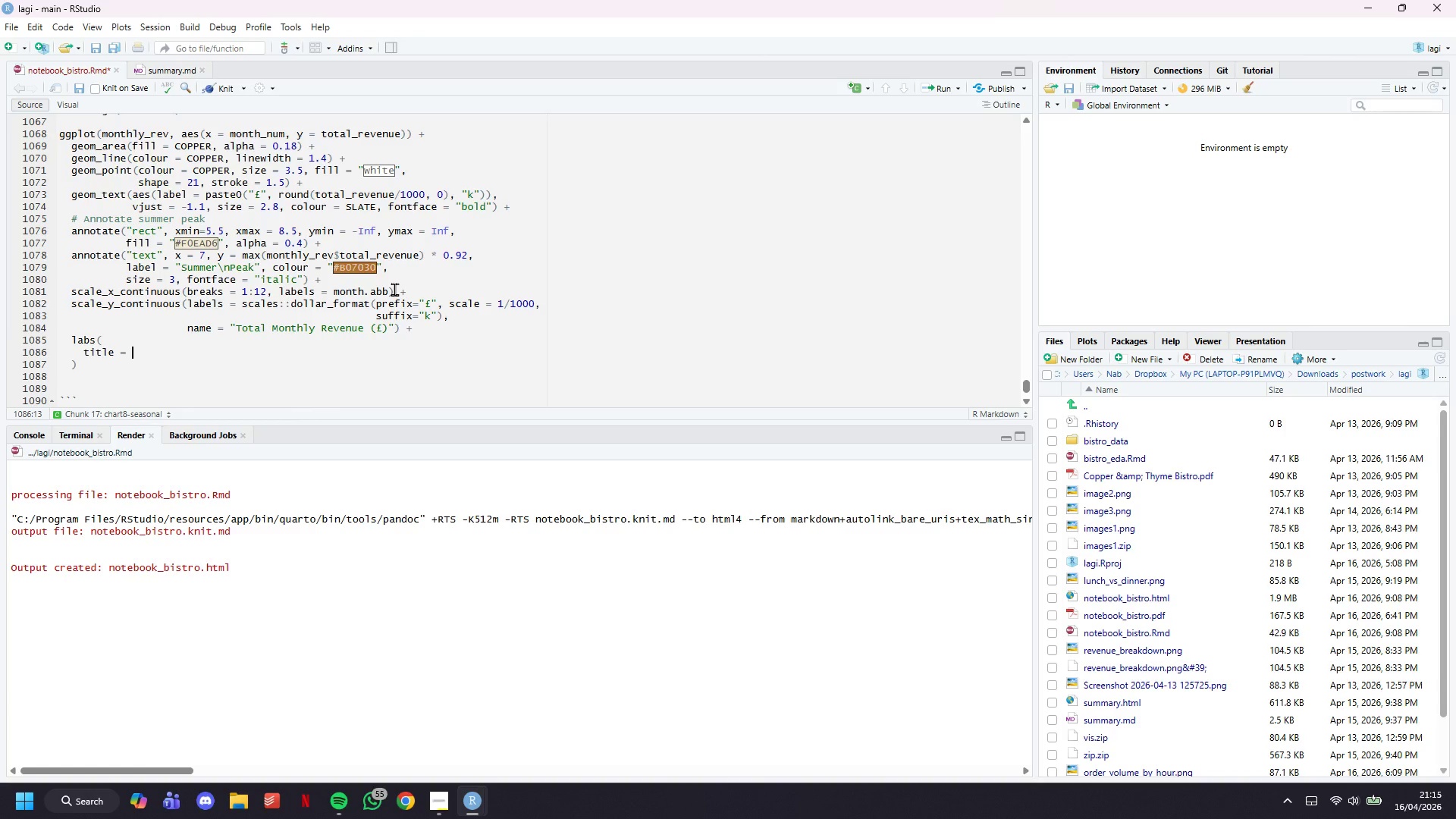 
wait(6.98)
 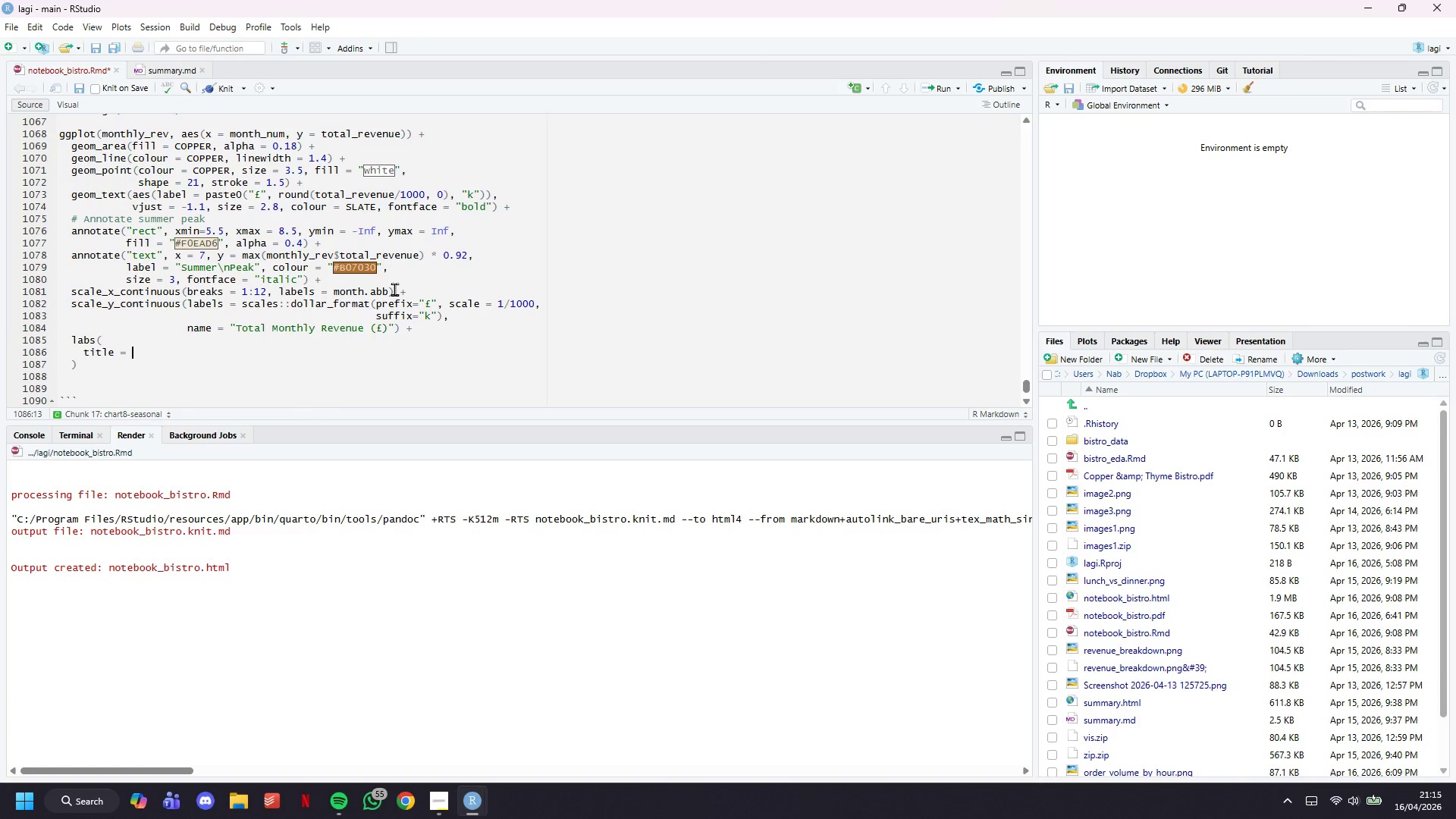 
type("****)
 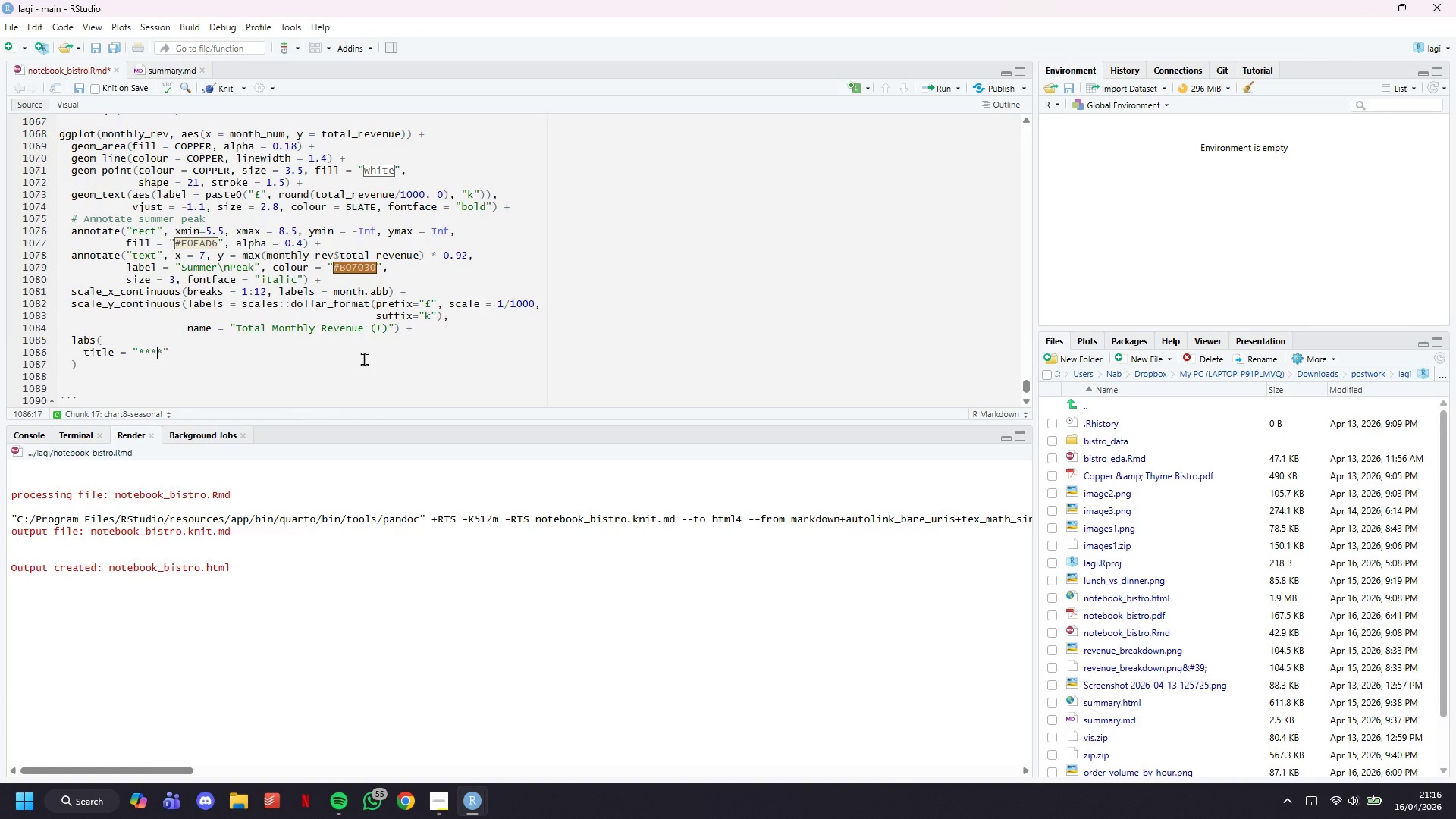 
key(ArrowLeft)
 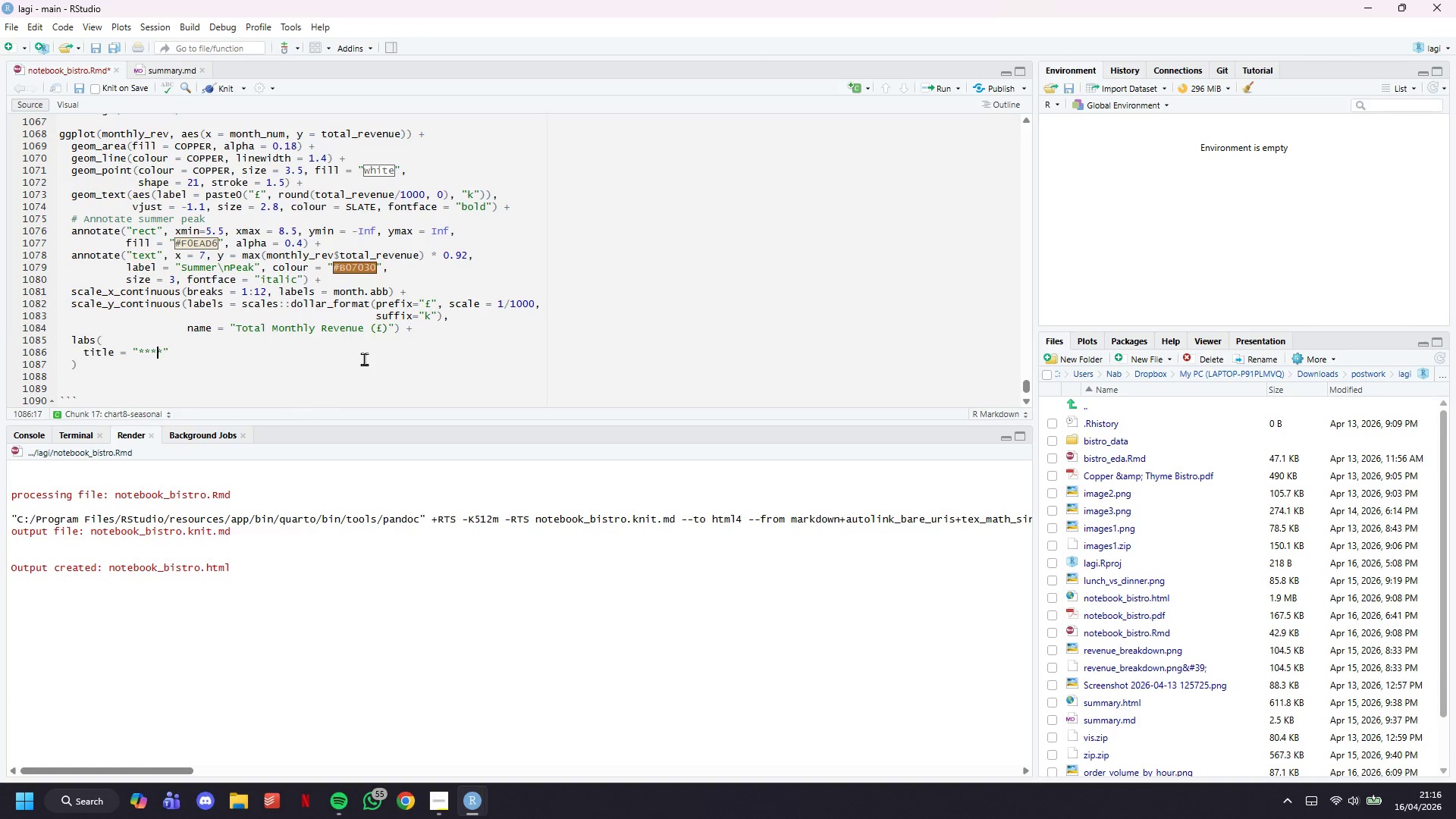 
key(ArrowLeft)
 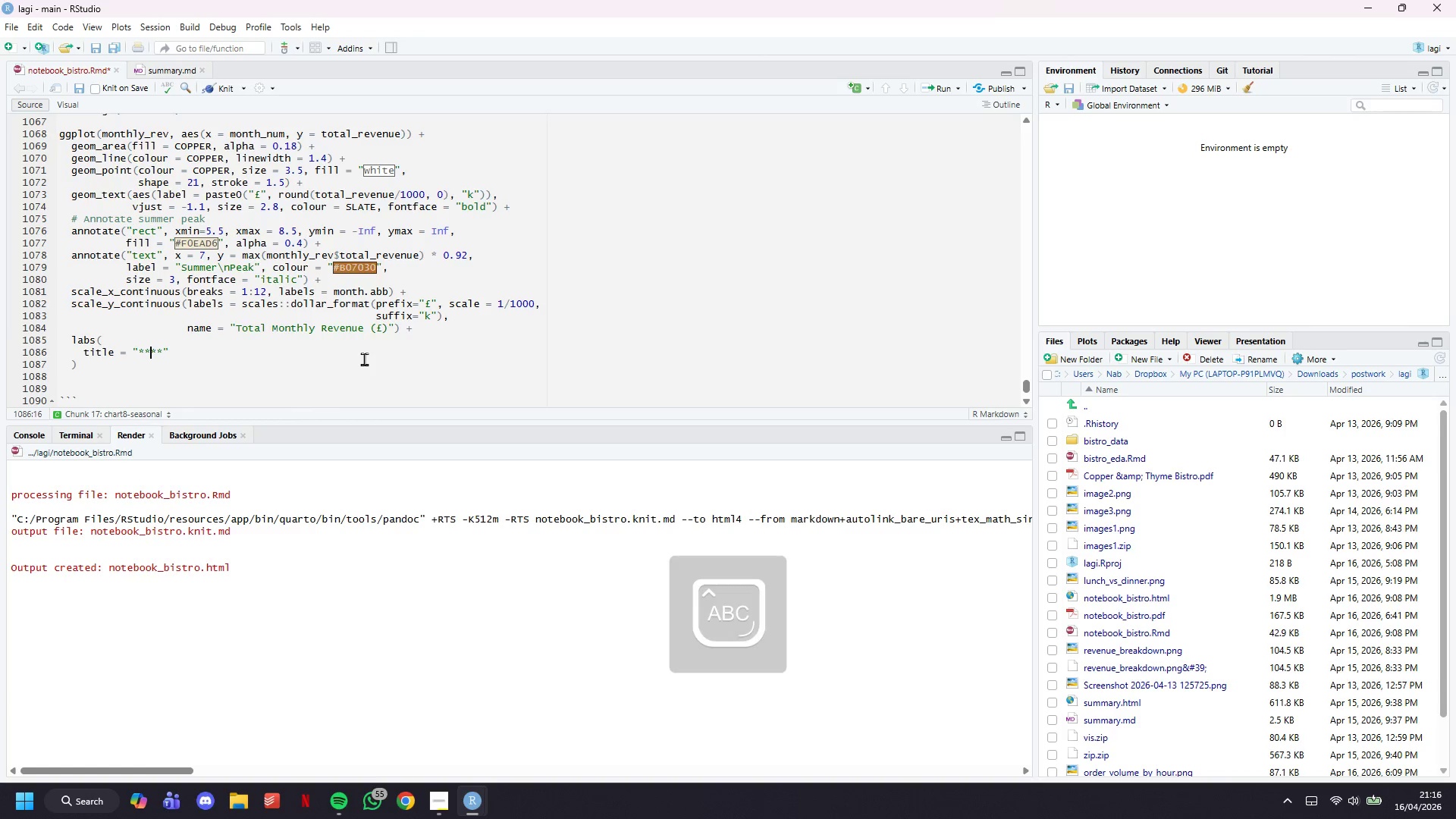 
type(Monthly Revenue Trend - FY 2023)
 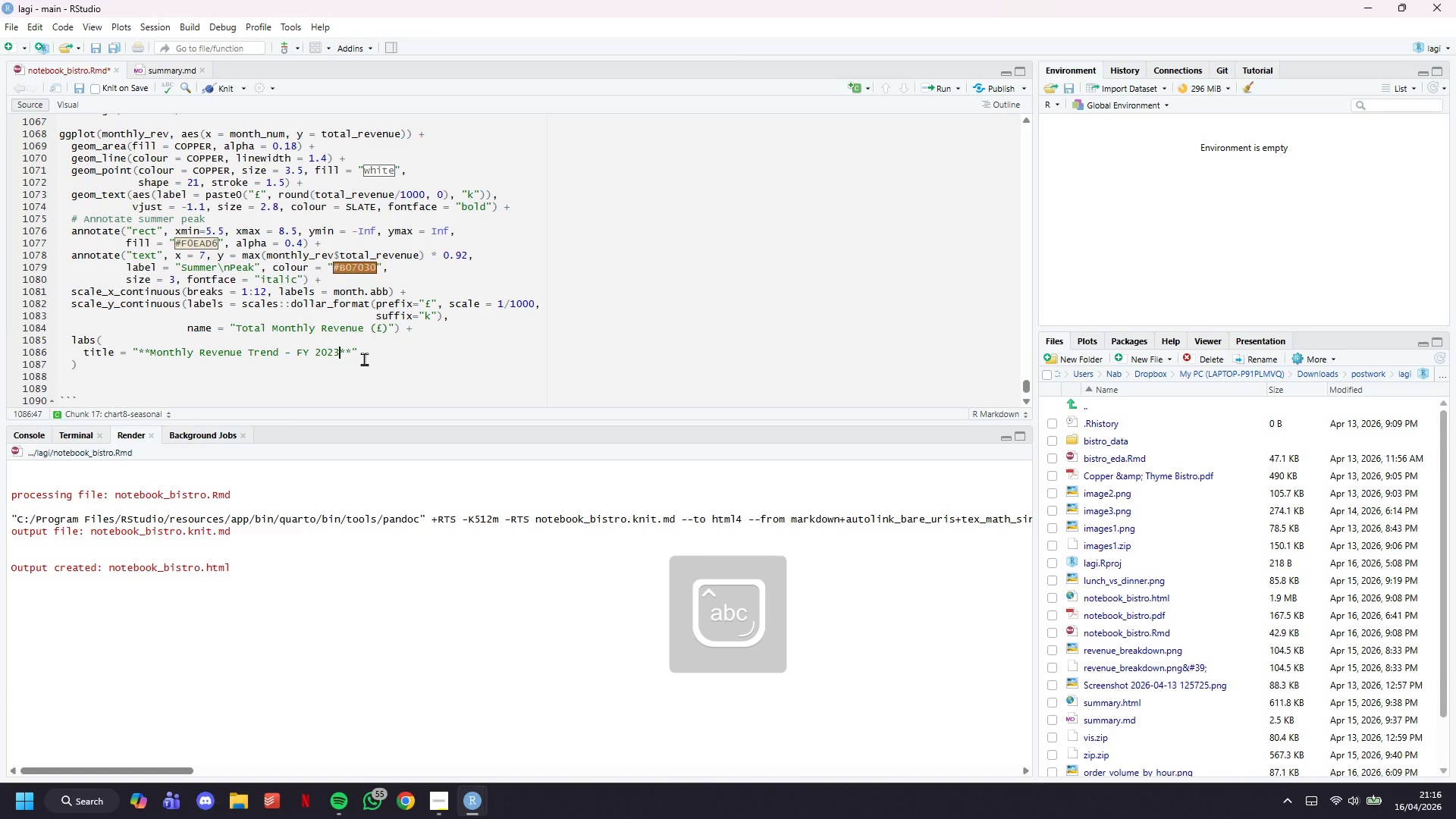 
key(ArrowRight)
 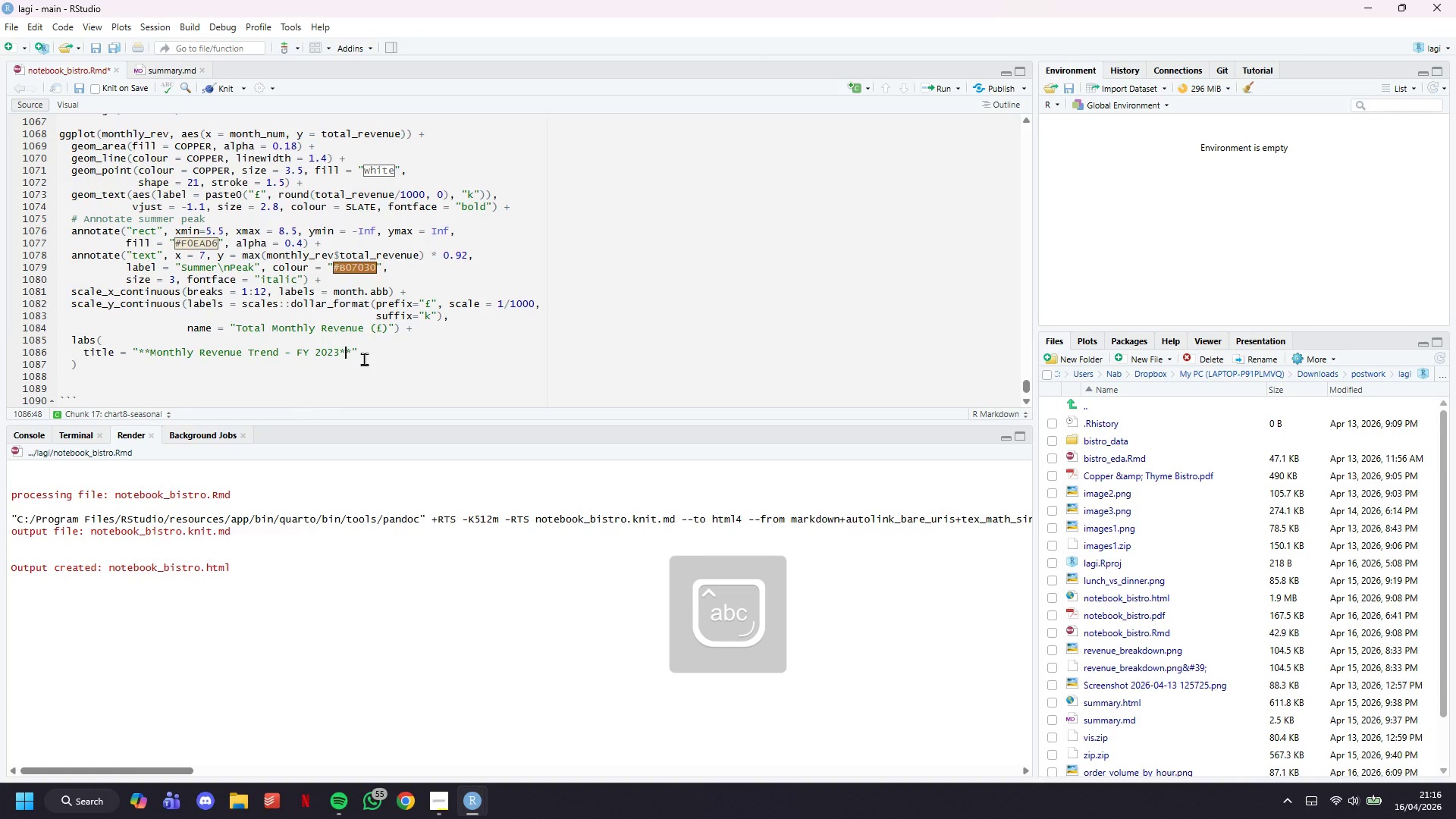 
key(ArrowRight)
 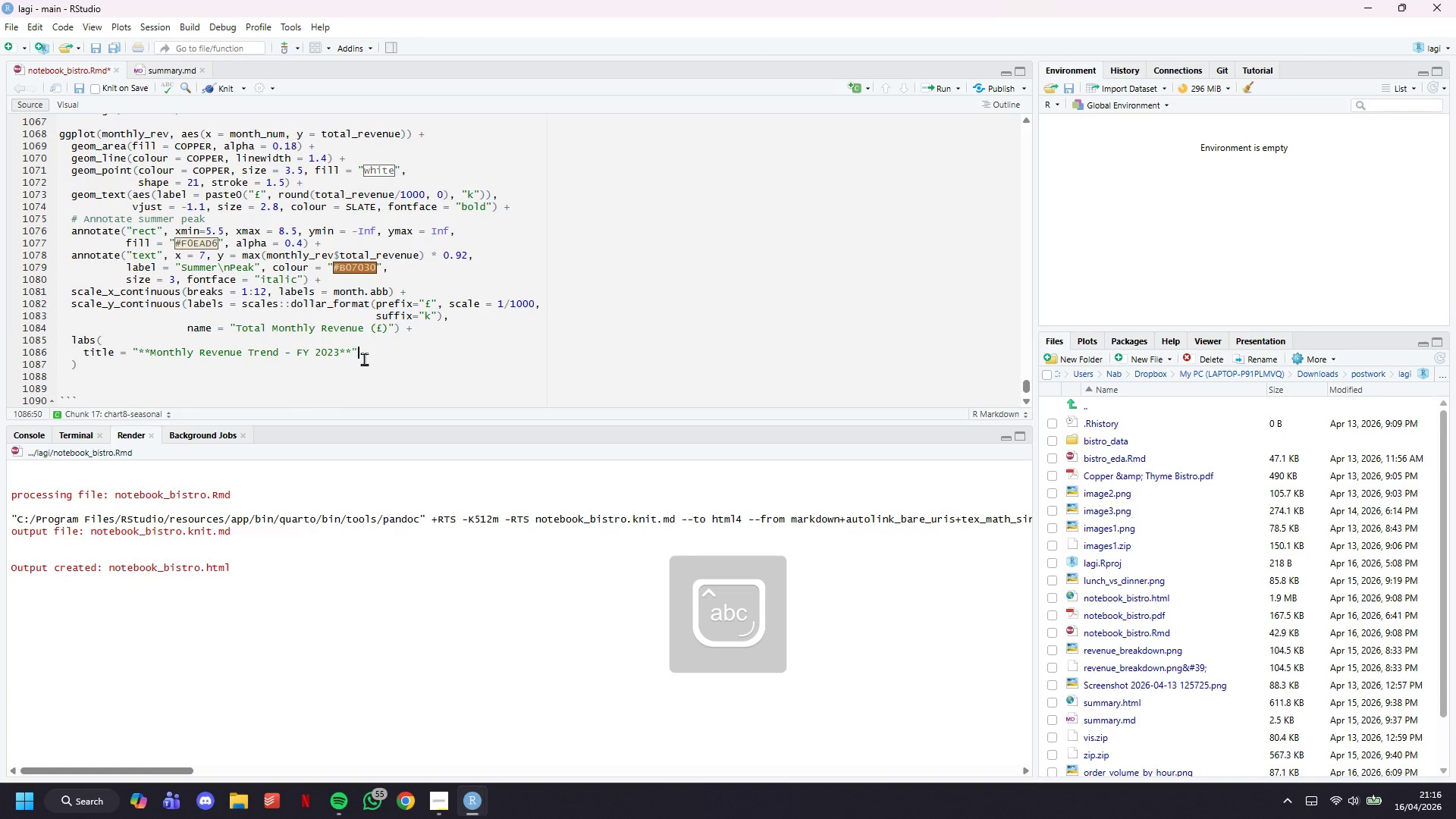 
key(ArrowRight)
 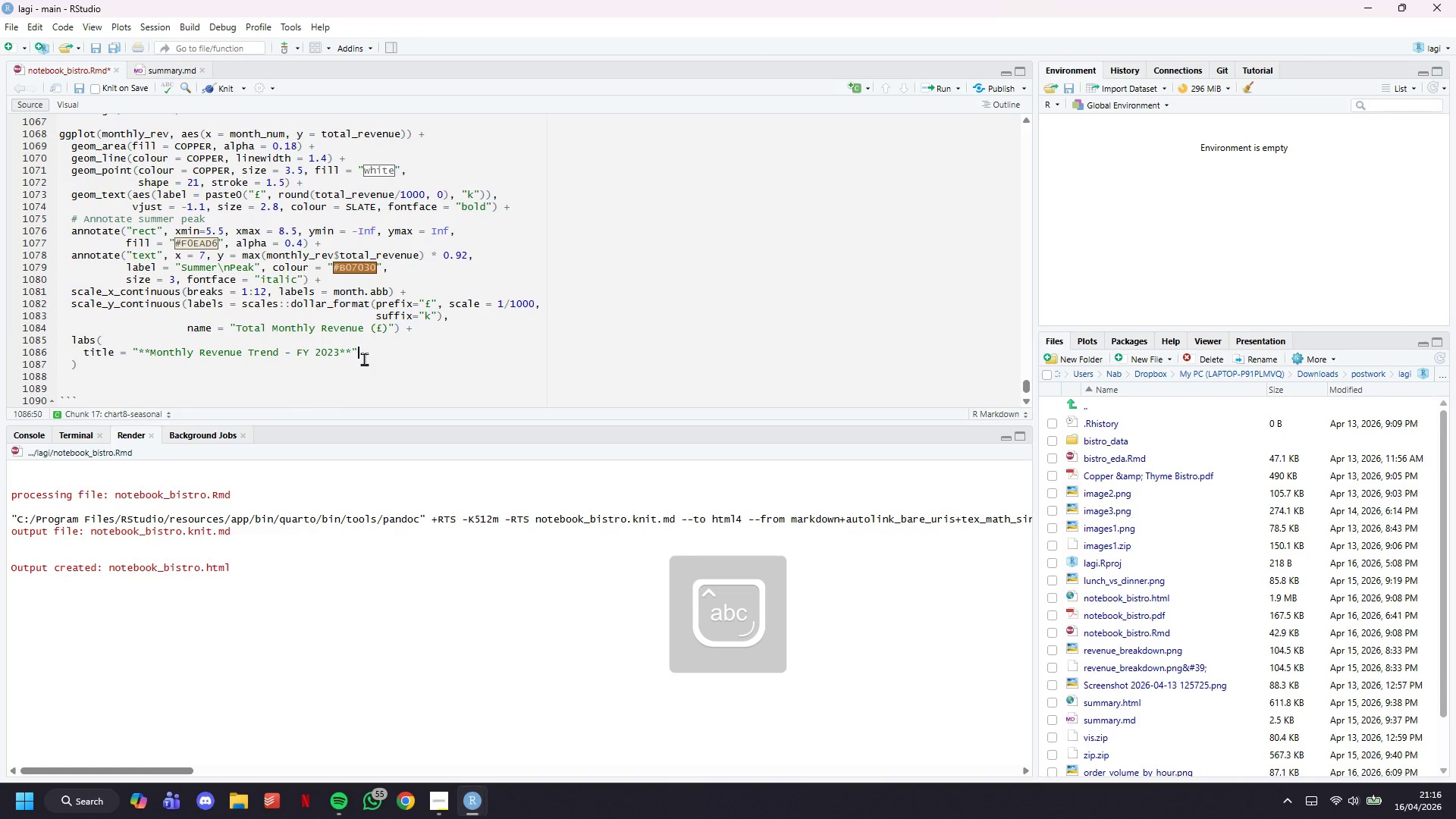 
key(Comma)
 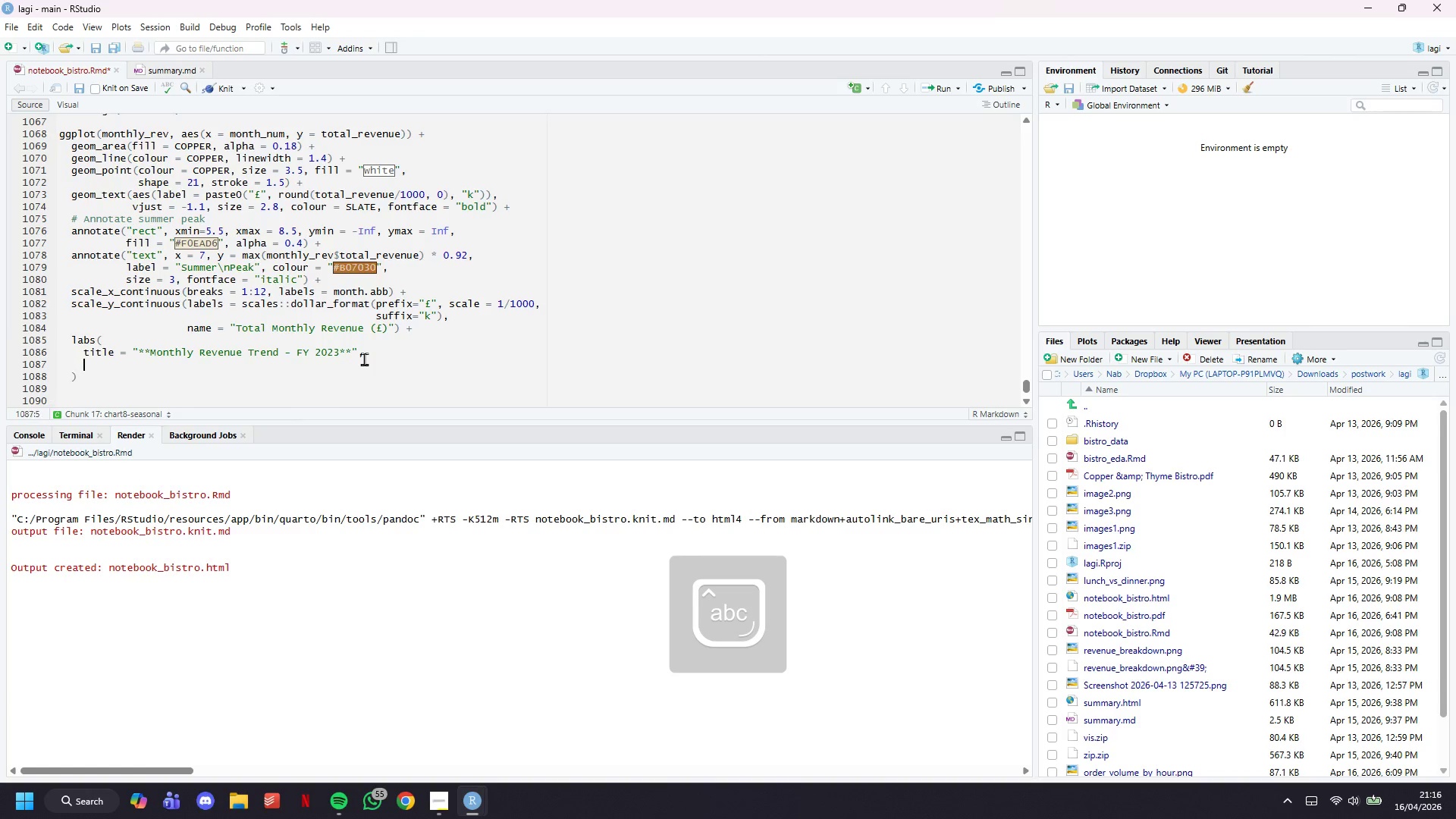 
key(Enter)
 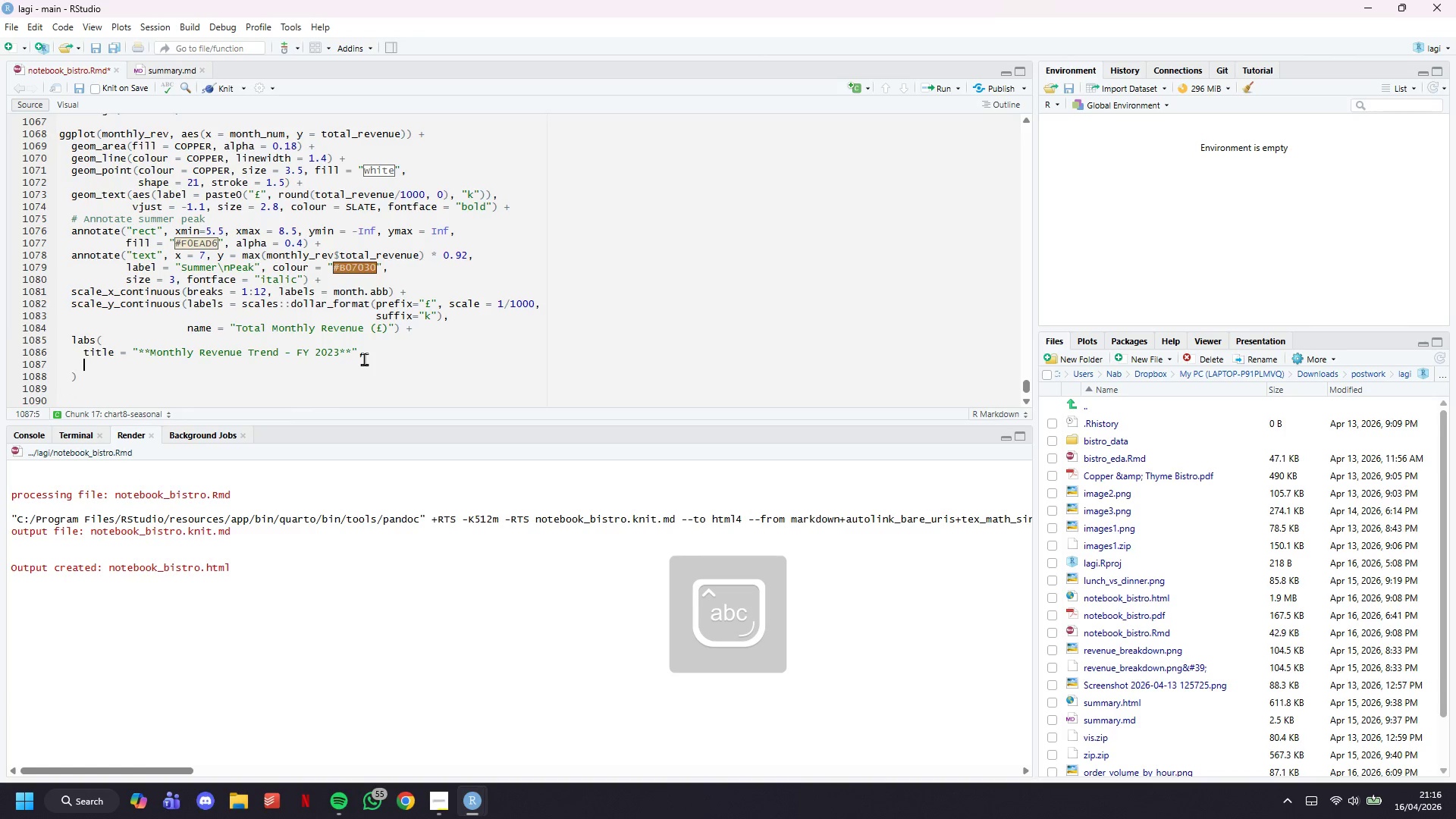 
type(subtitle = "Shaded band -)
key(Backspace)
type(= summer peak period (Jun-Aug))
 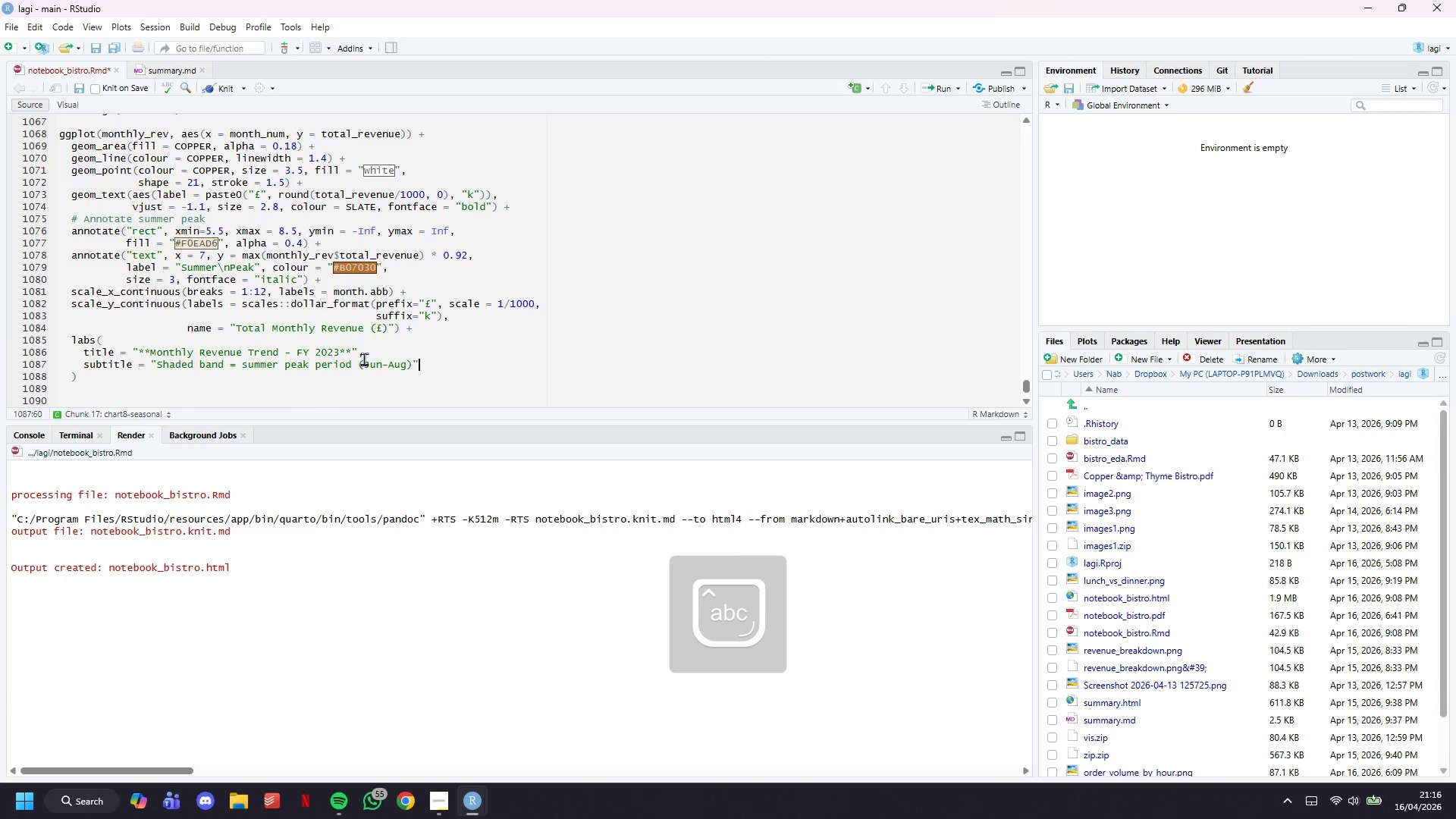 
 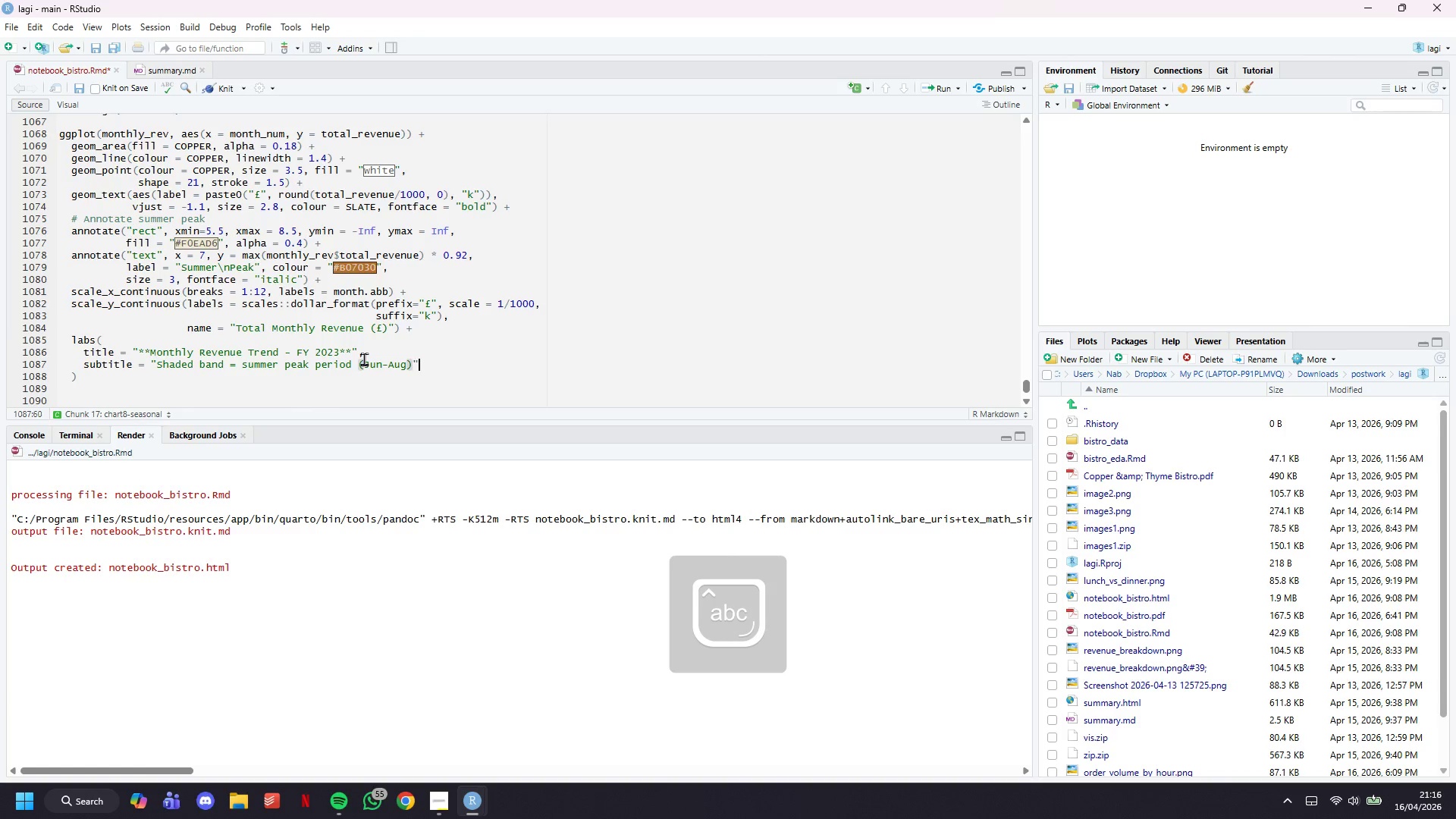 
key(ArrowRight)
 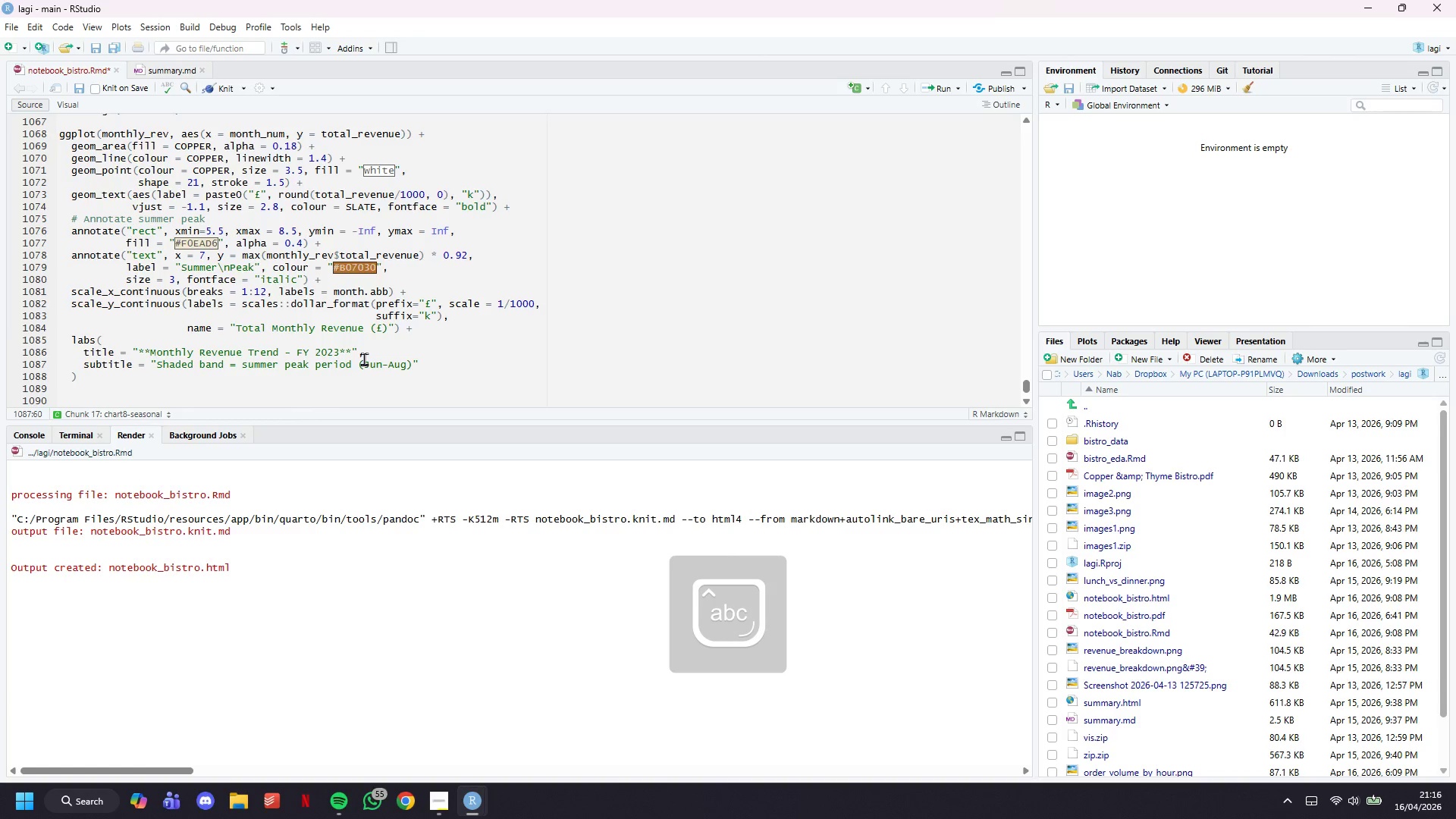 
key(ArrowLeft)
 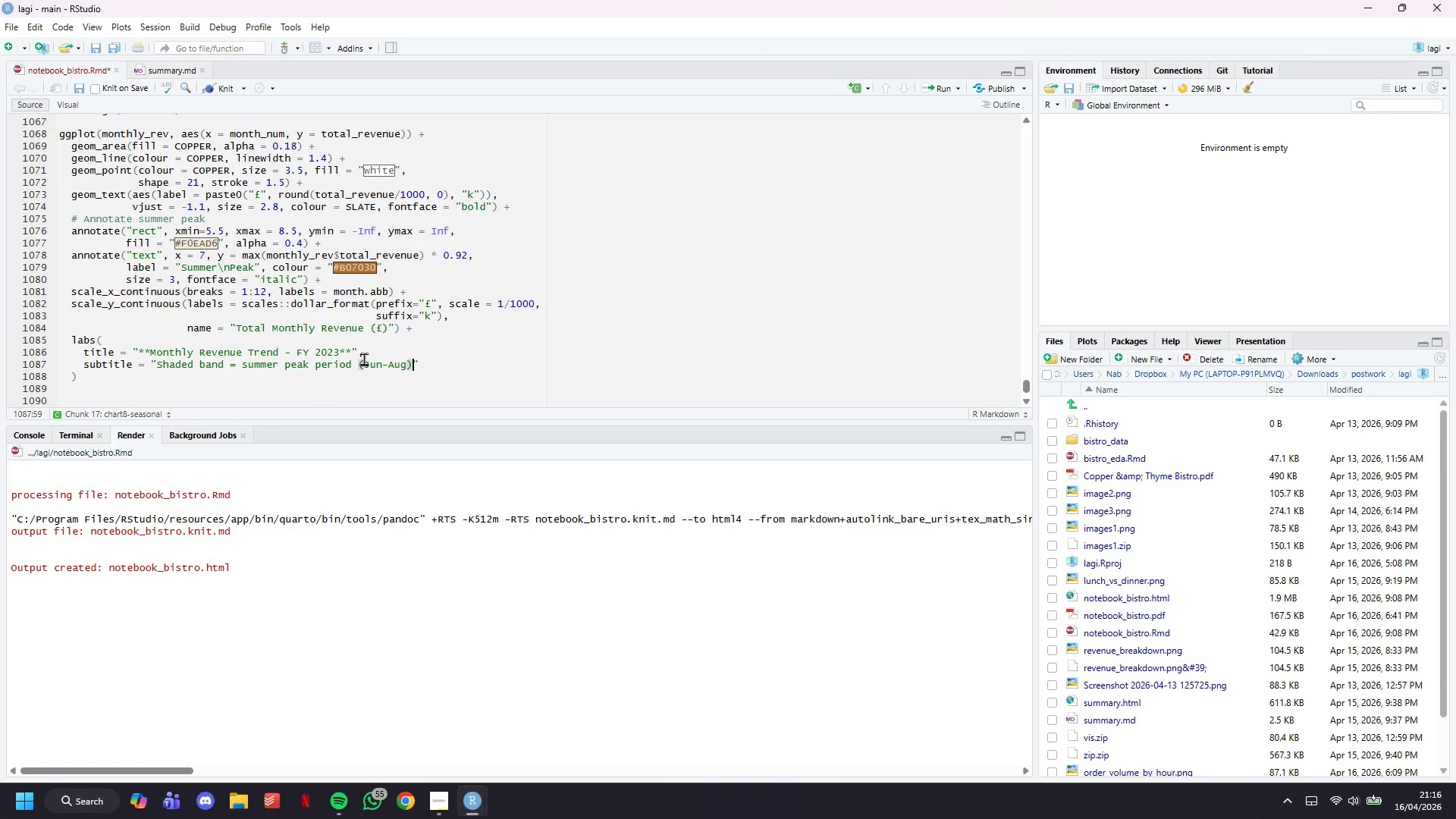 
type( | labels = monthly total)
 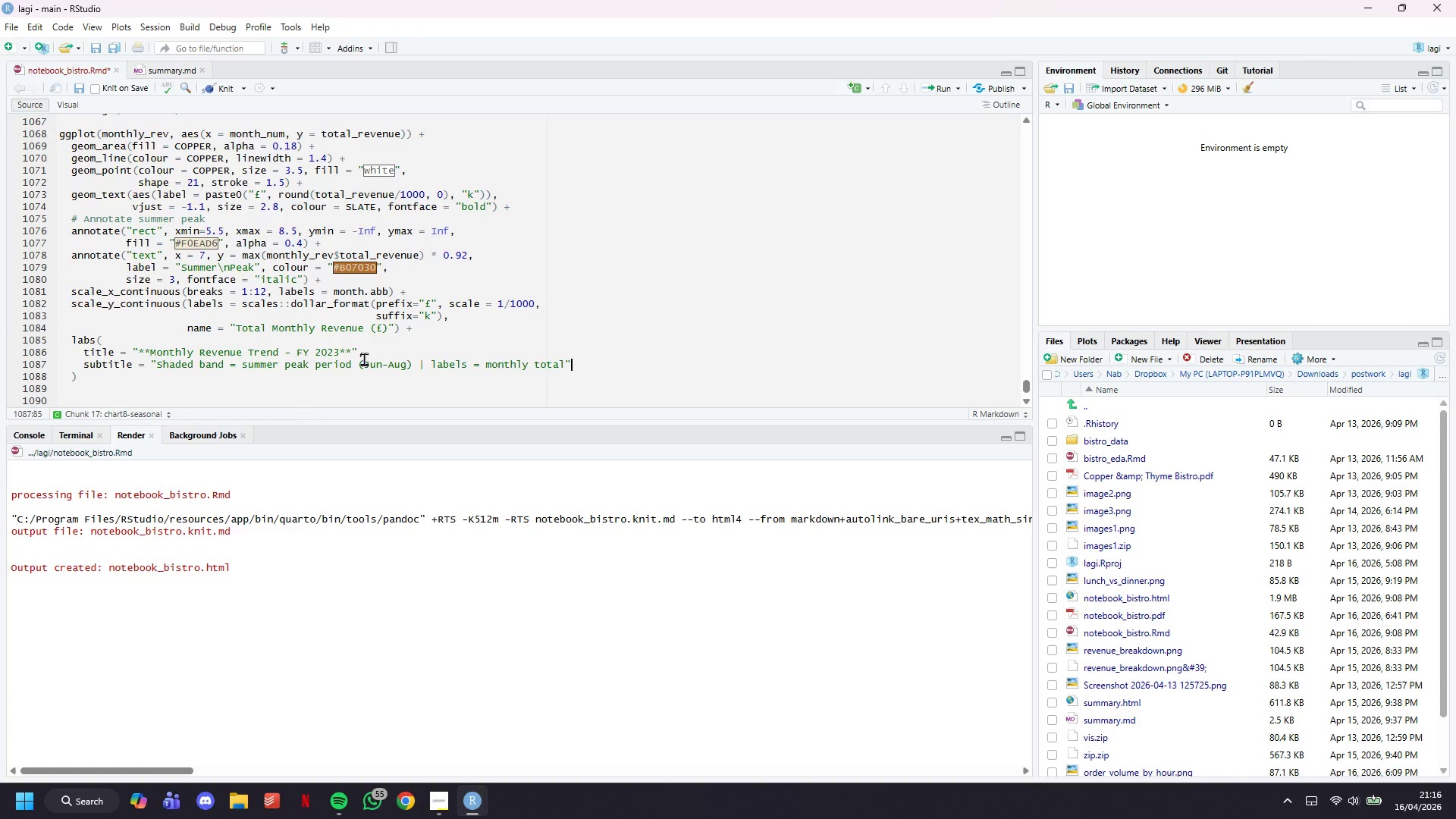 
 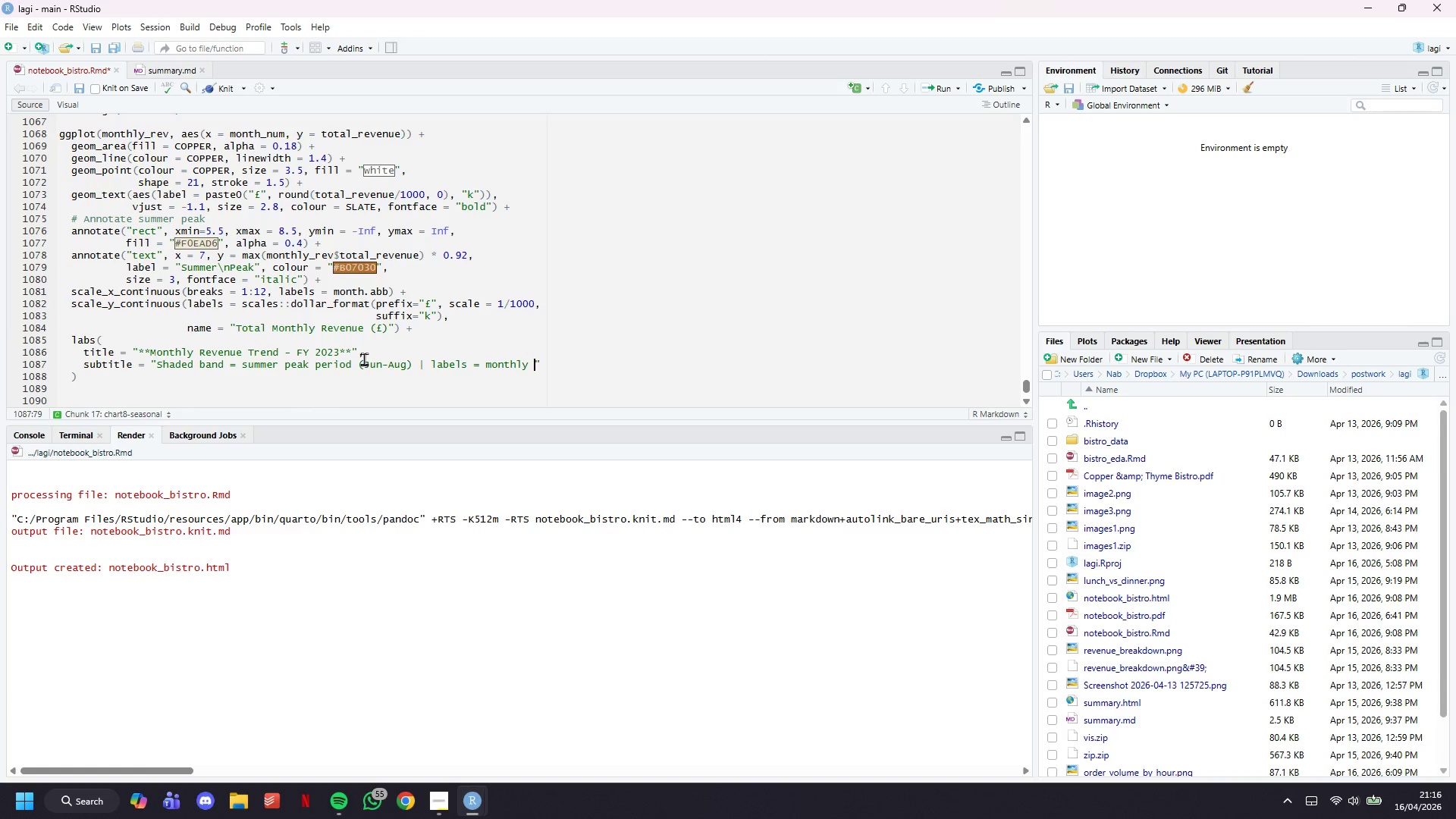 
key(ArrowRight)
 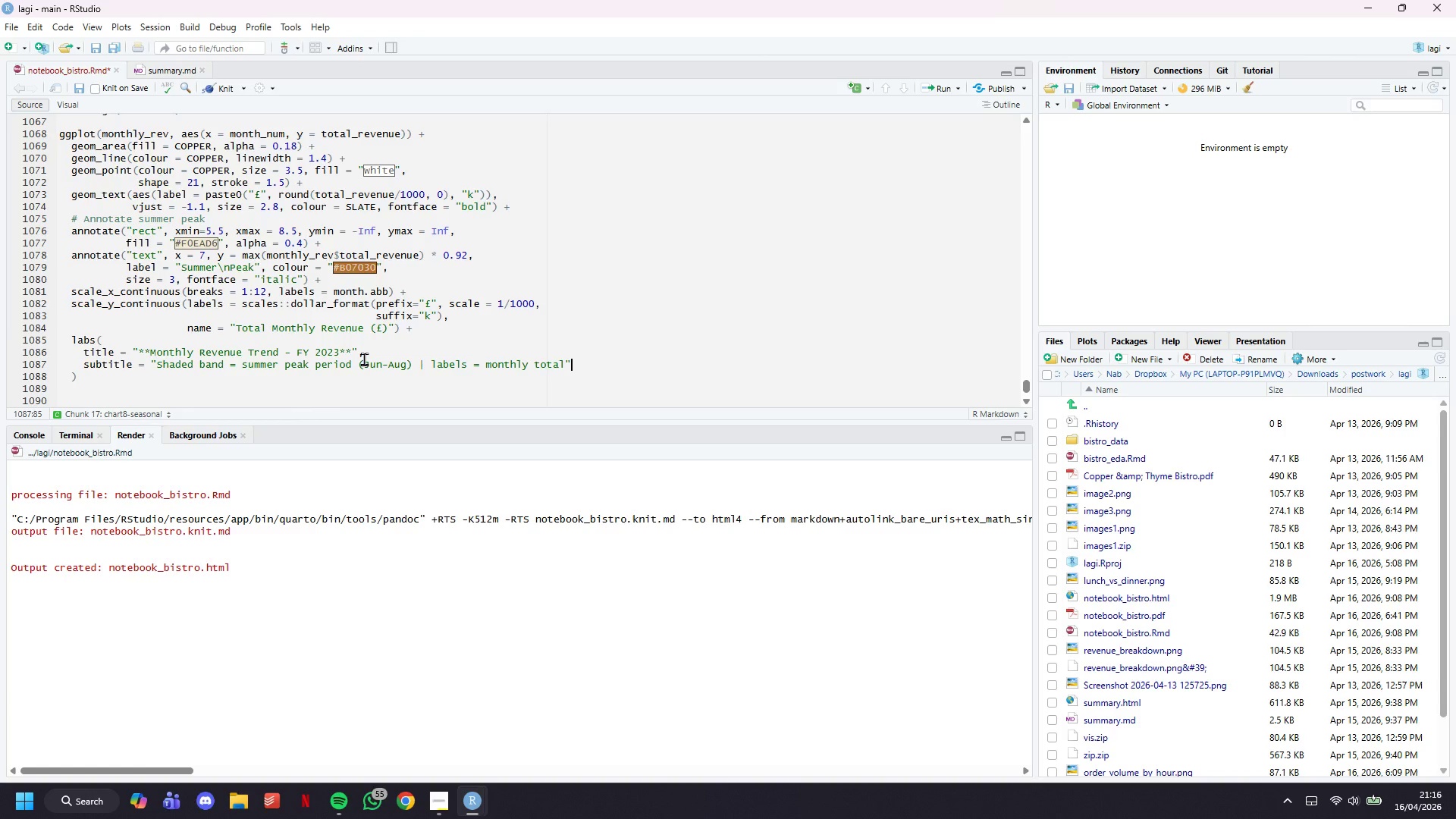 
key(Comma)
 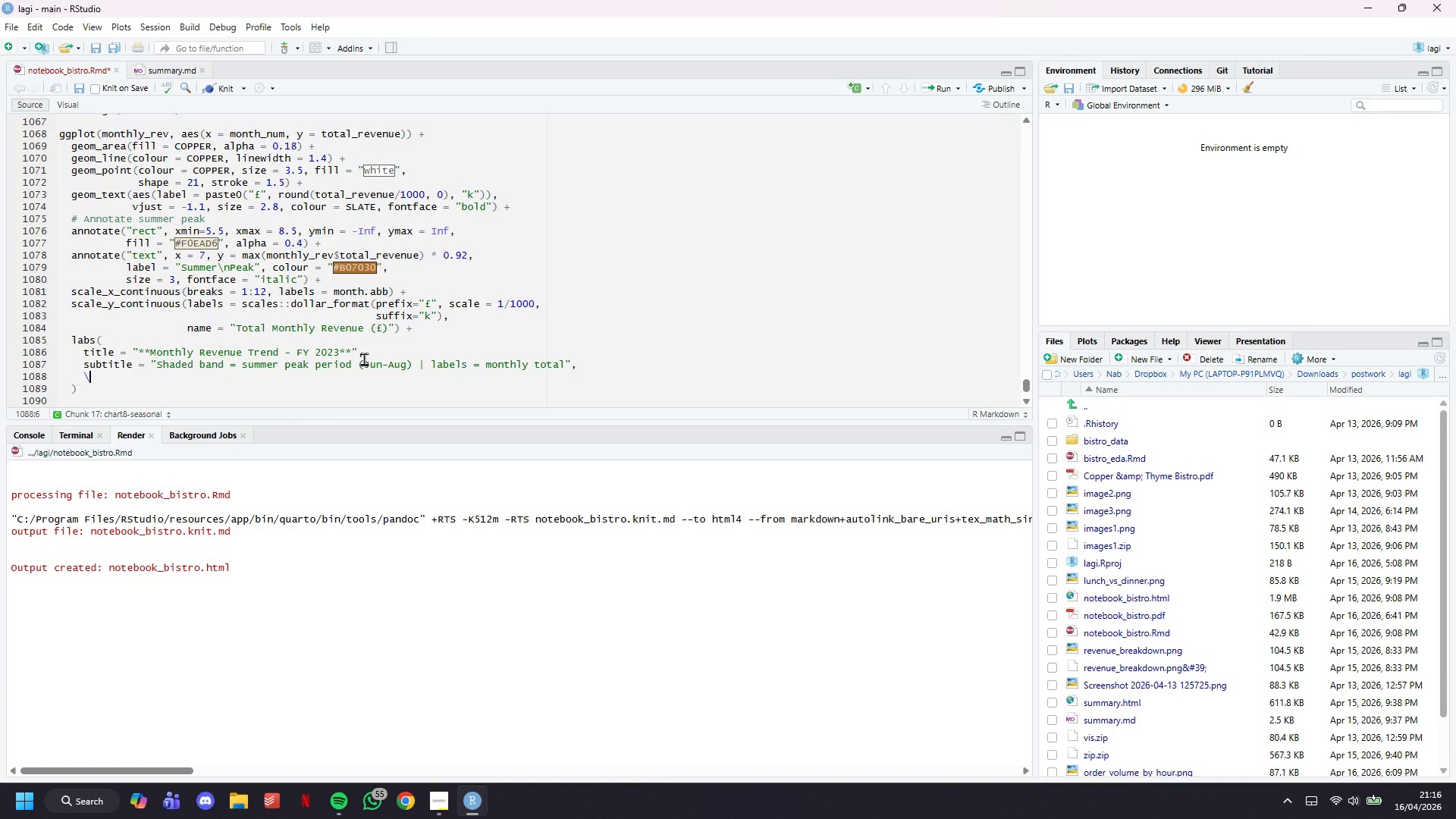 
key(Enter)
 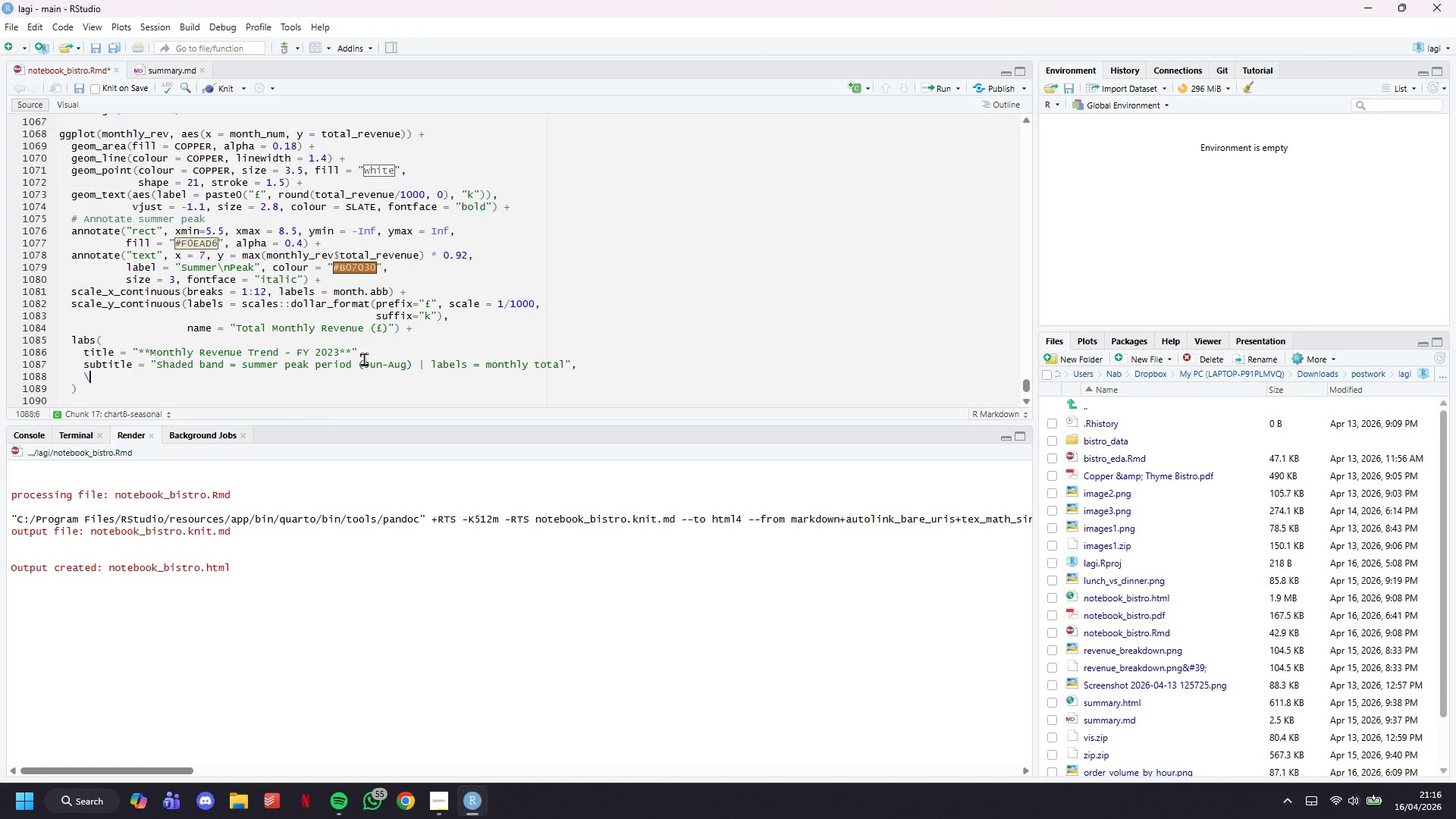 
type(\x = NULL.)
 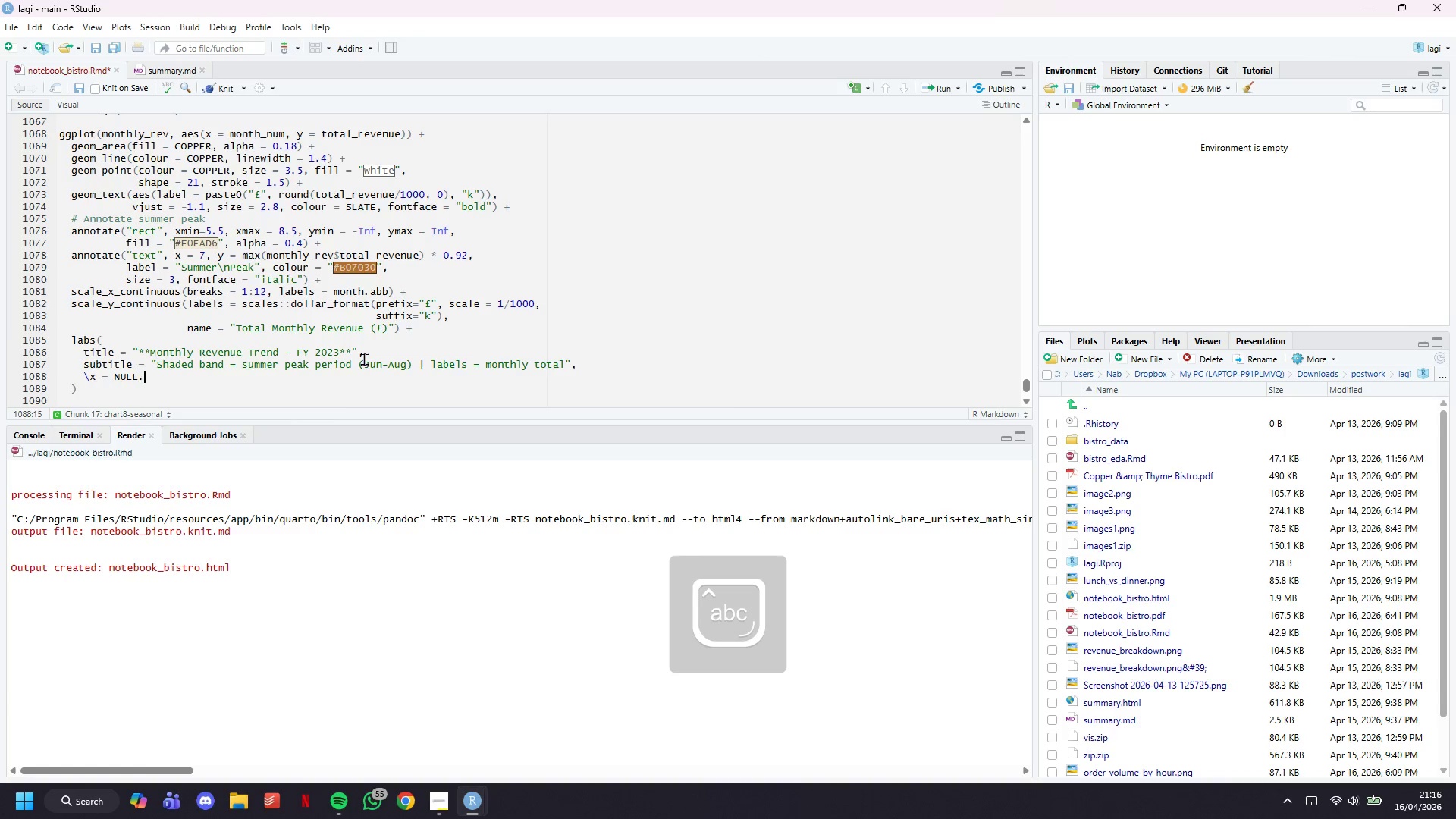 
key(Enter)
 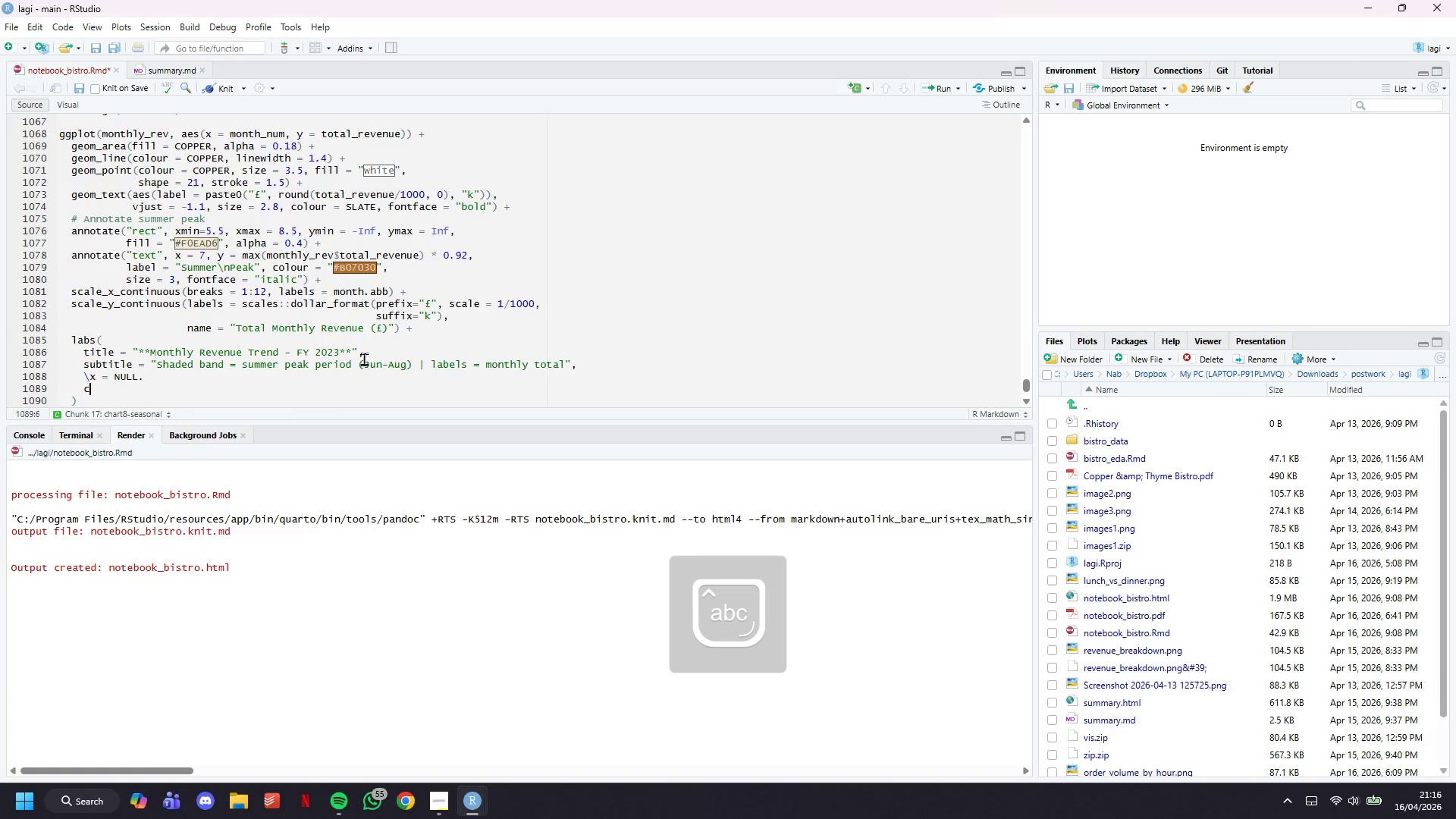 
type(ca)
 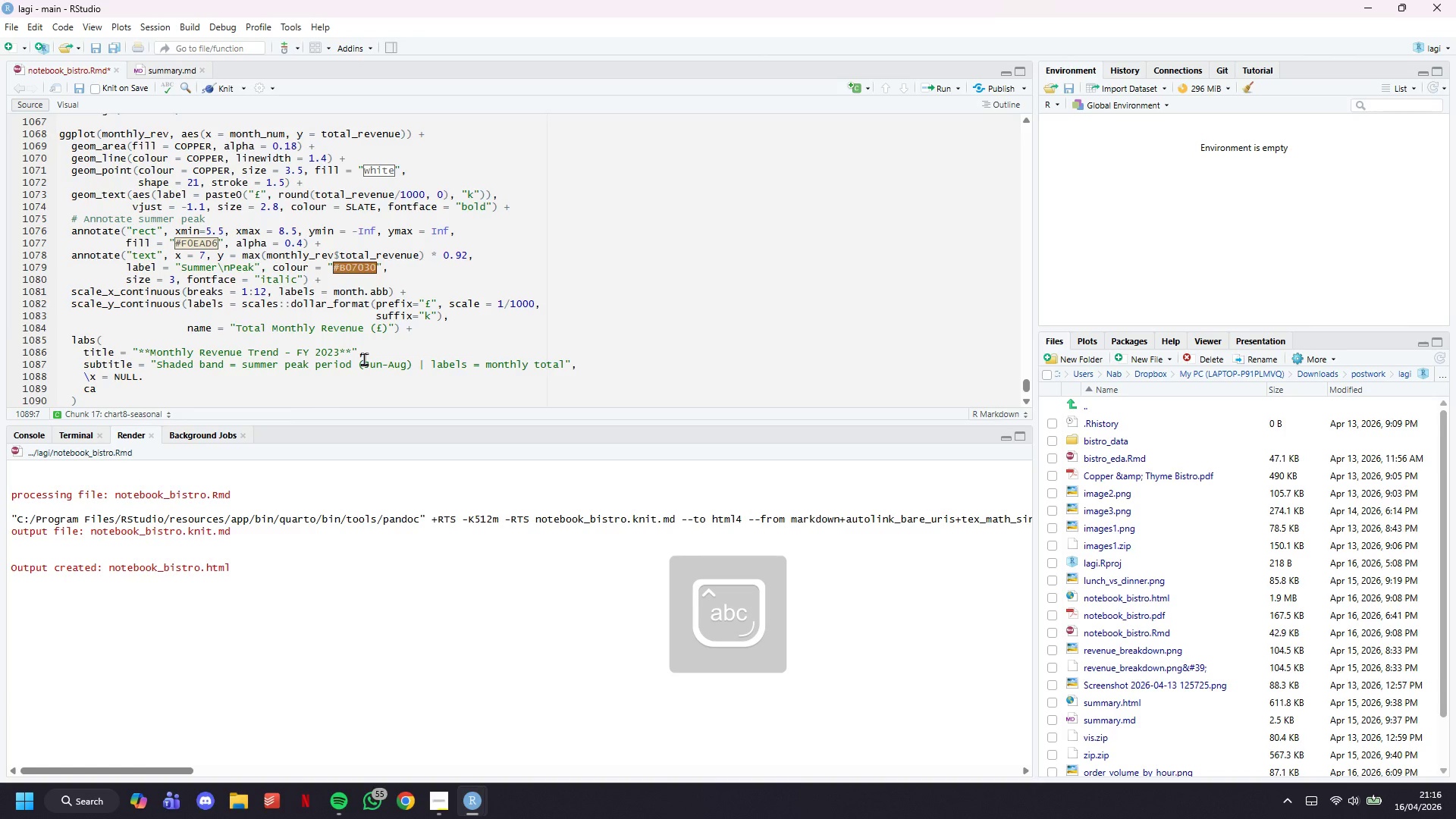 
key(ArrowDown)
 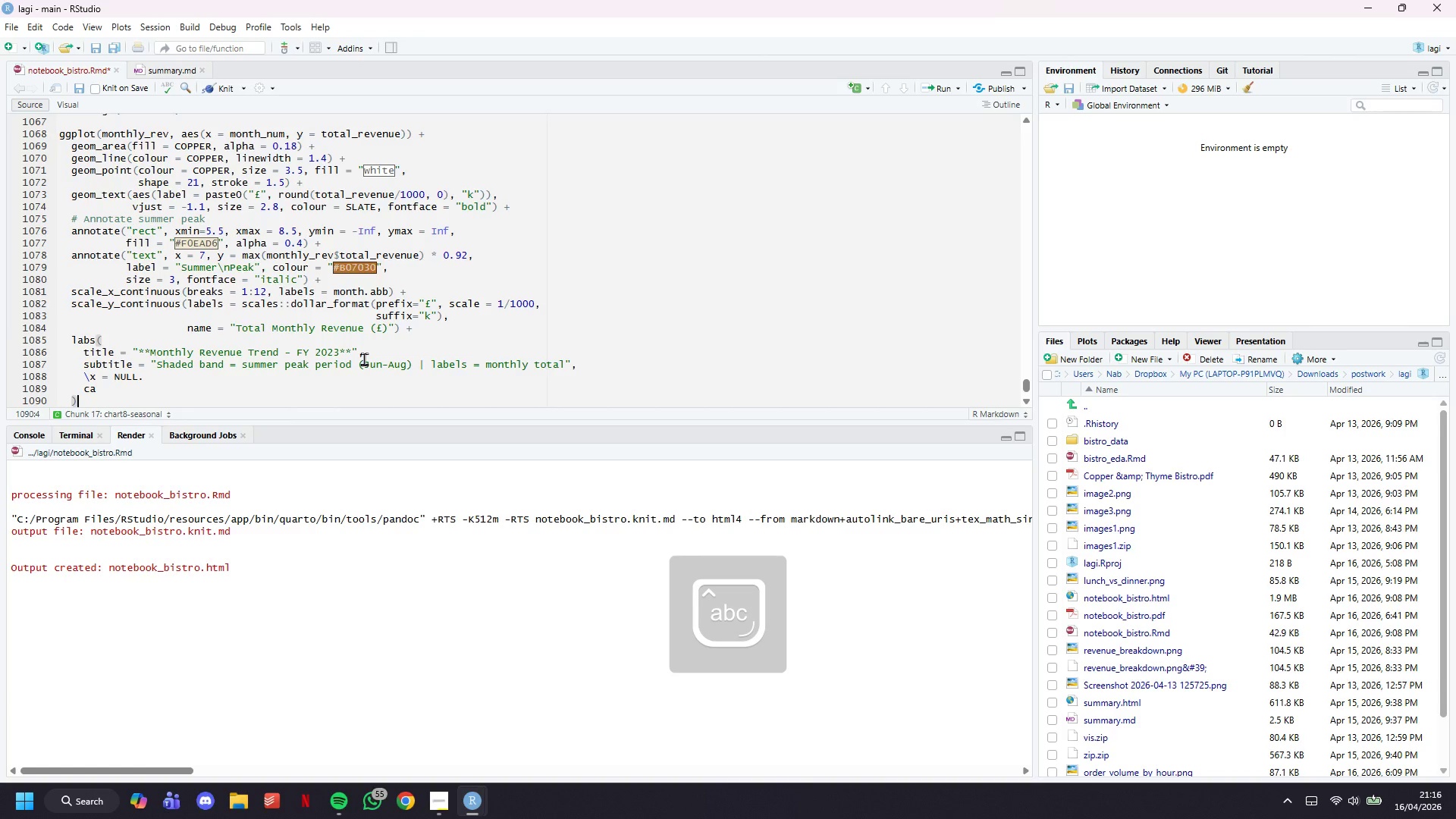 
key(ArrowUp)
 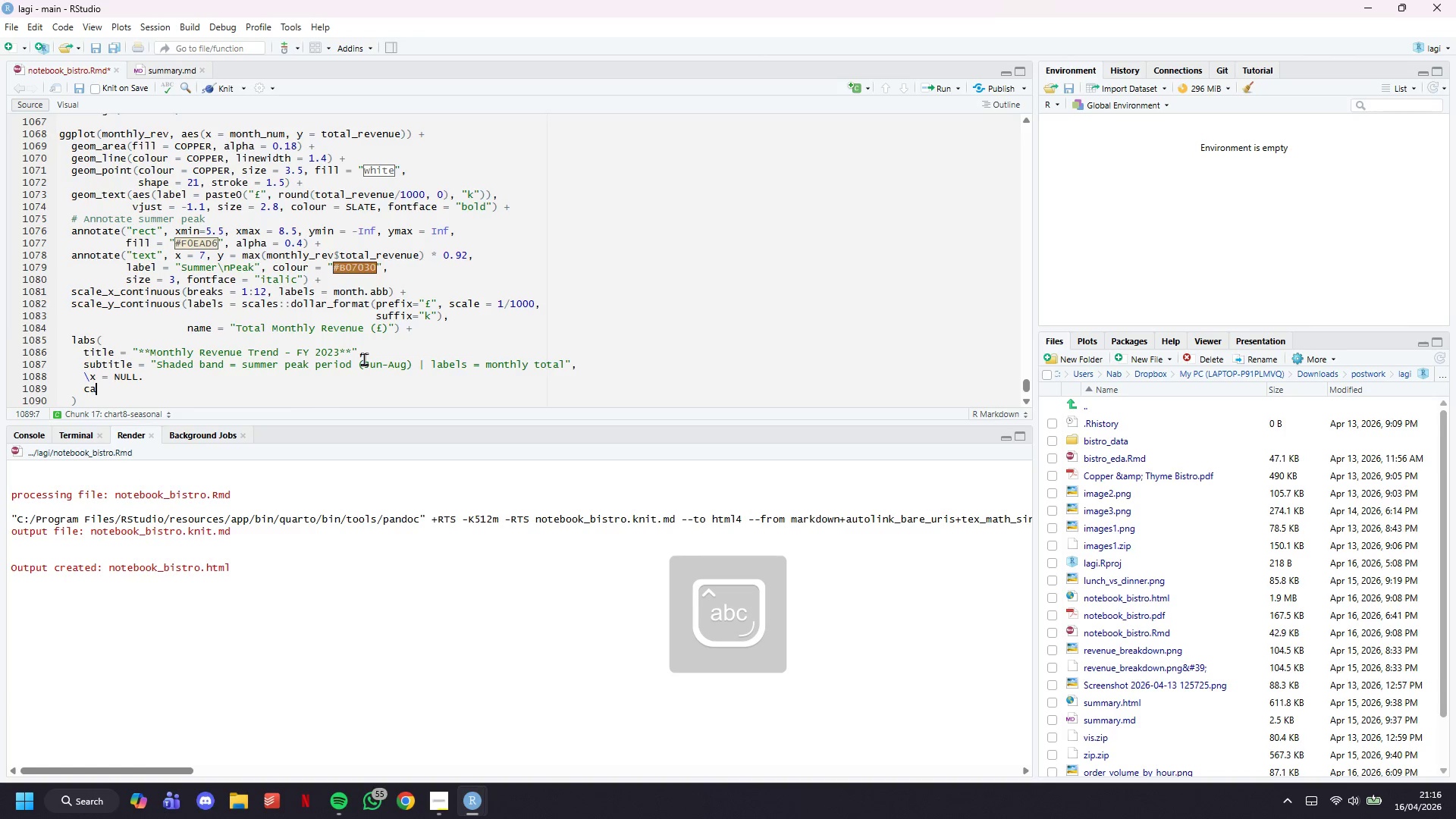 
key(ArrowUp)
 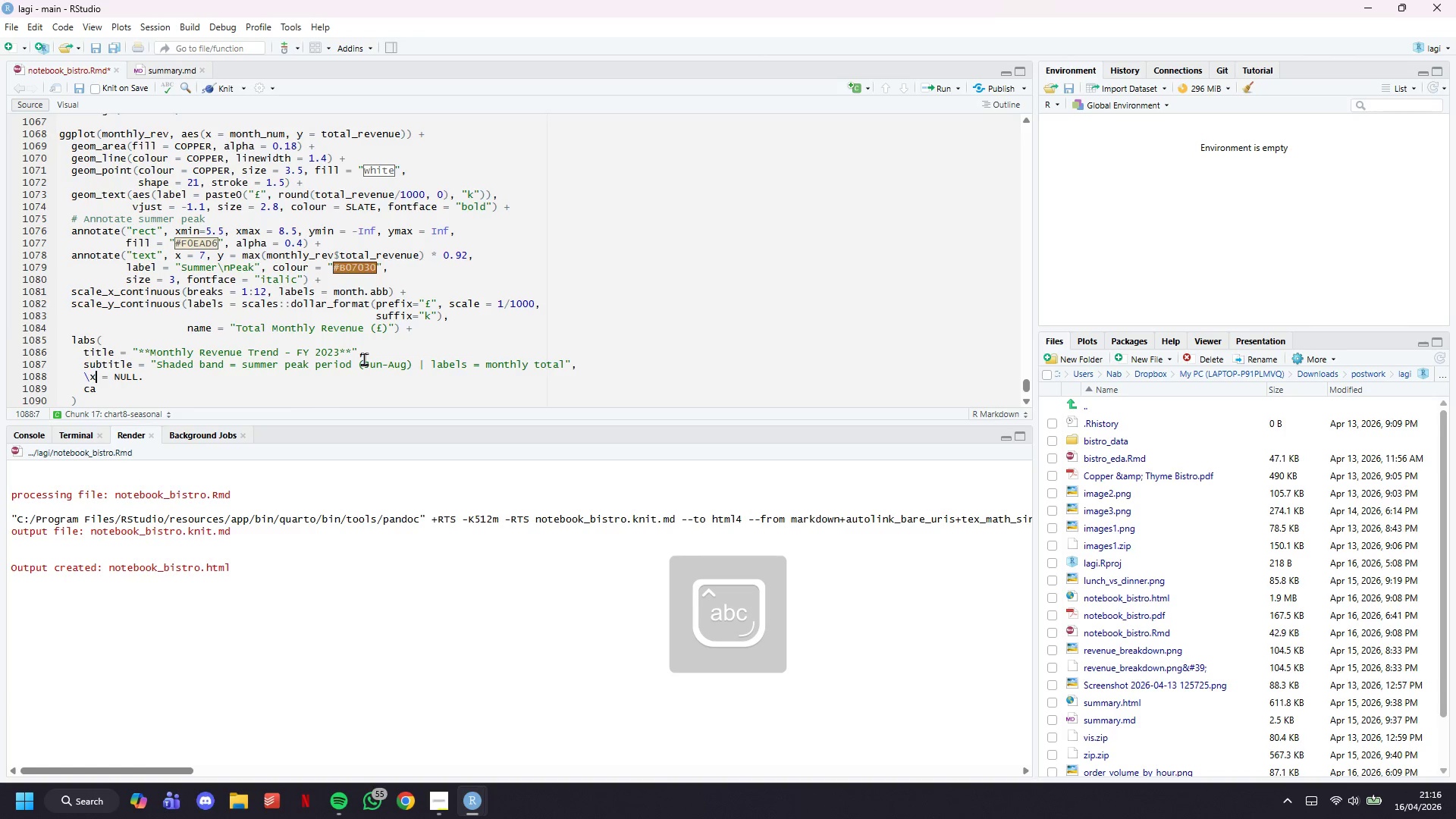 
key(ArrowLeft)
 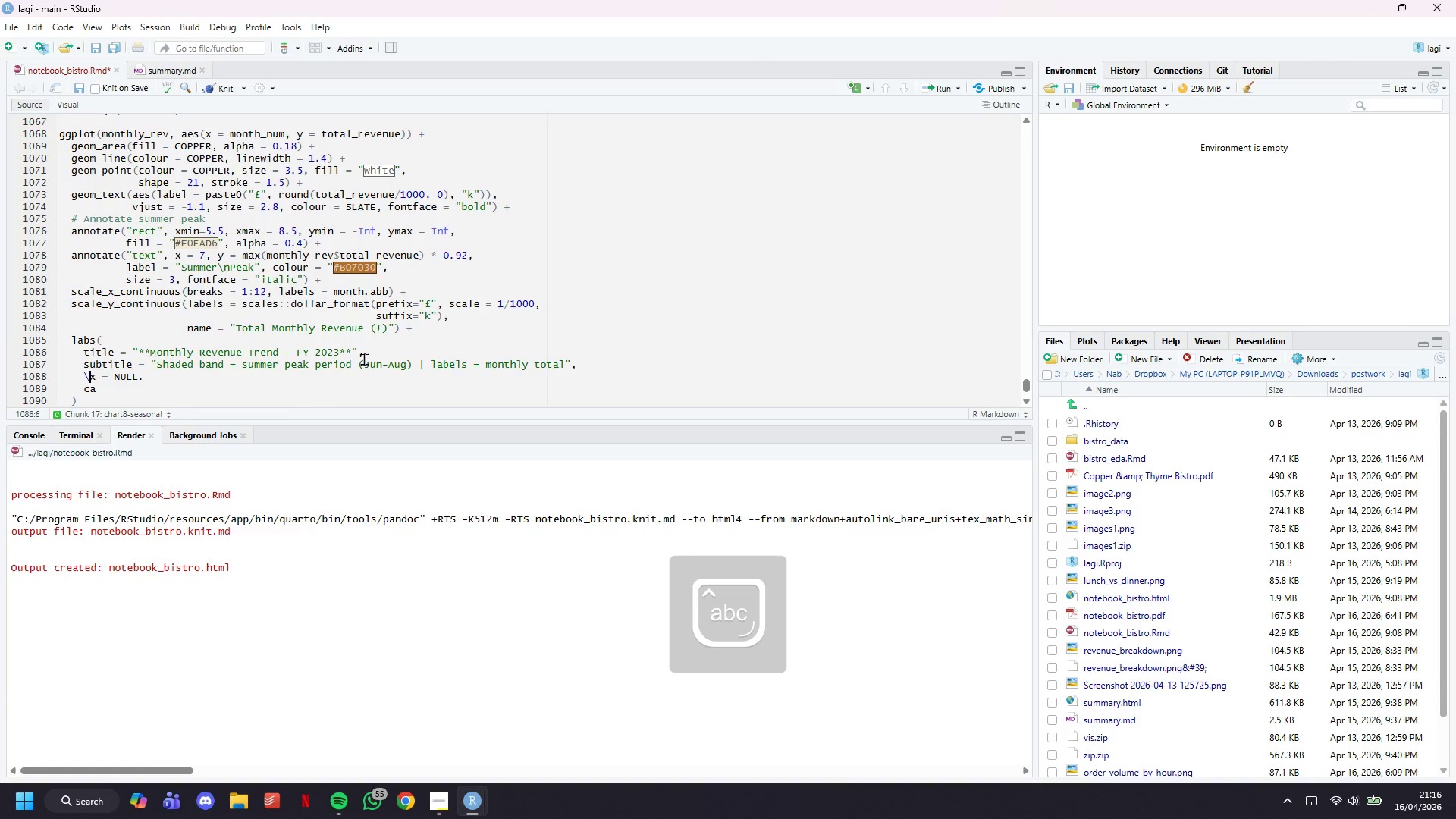 
key(Backspace)
 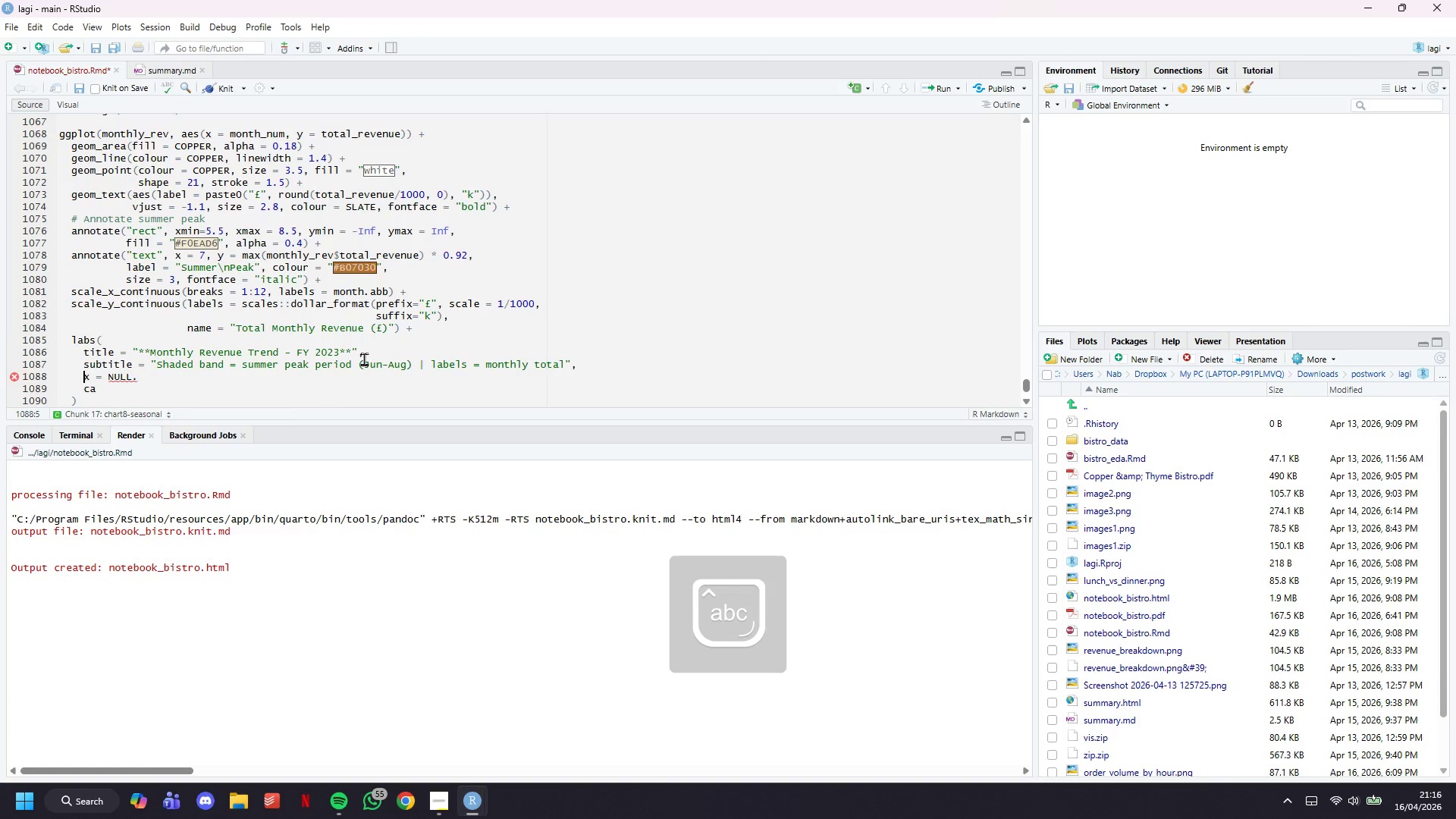 
key(ArrowRight)
 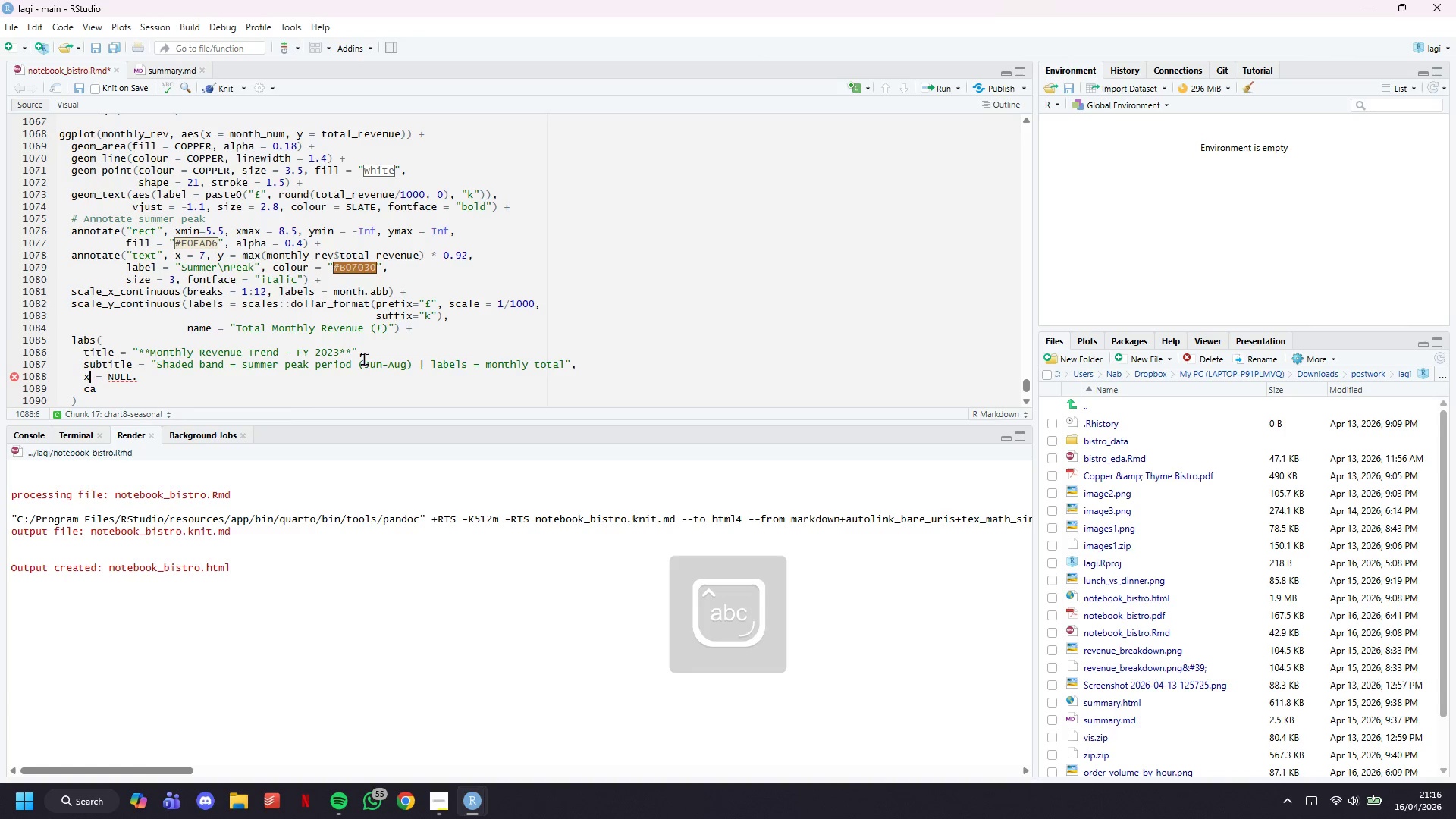 
key(ArrowDown)
 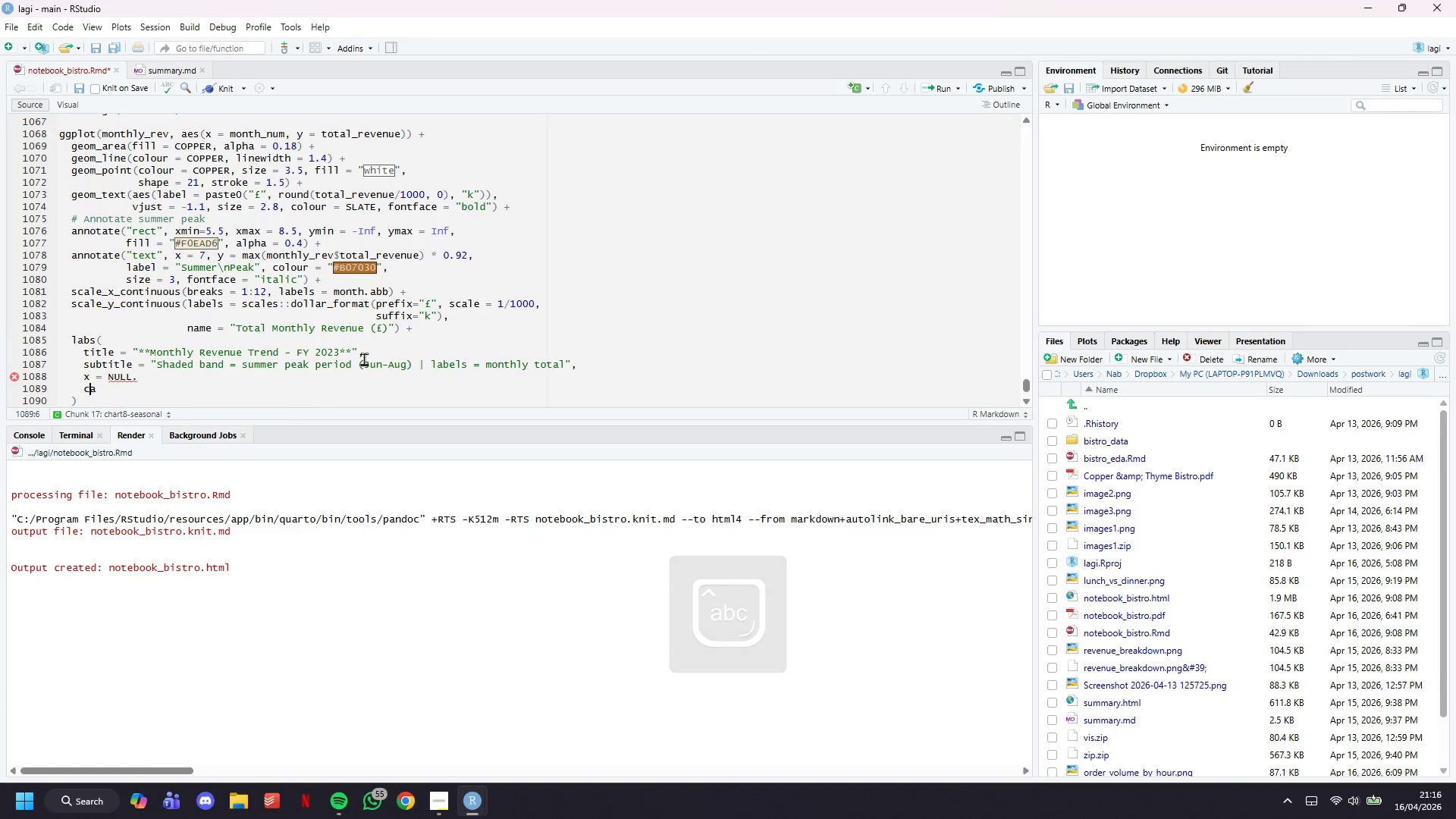 
key(ArrowLeft)
 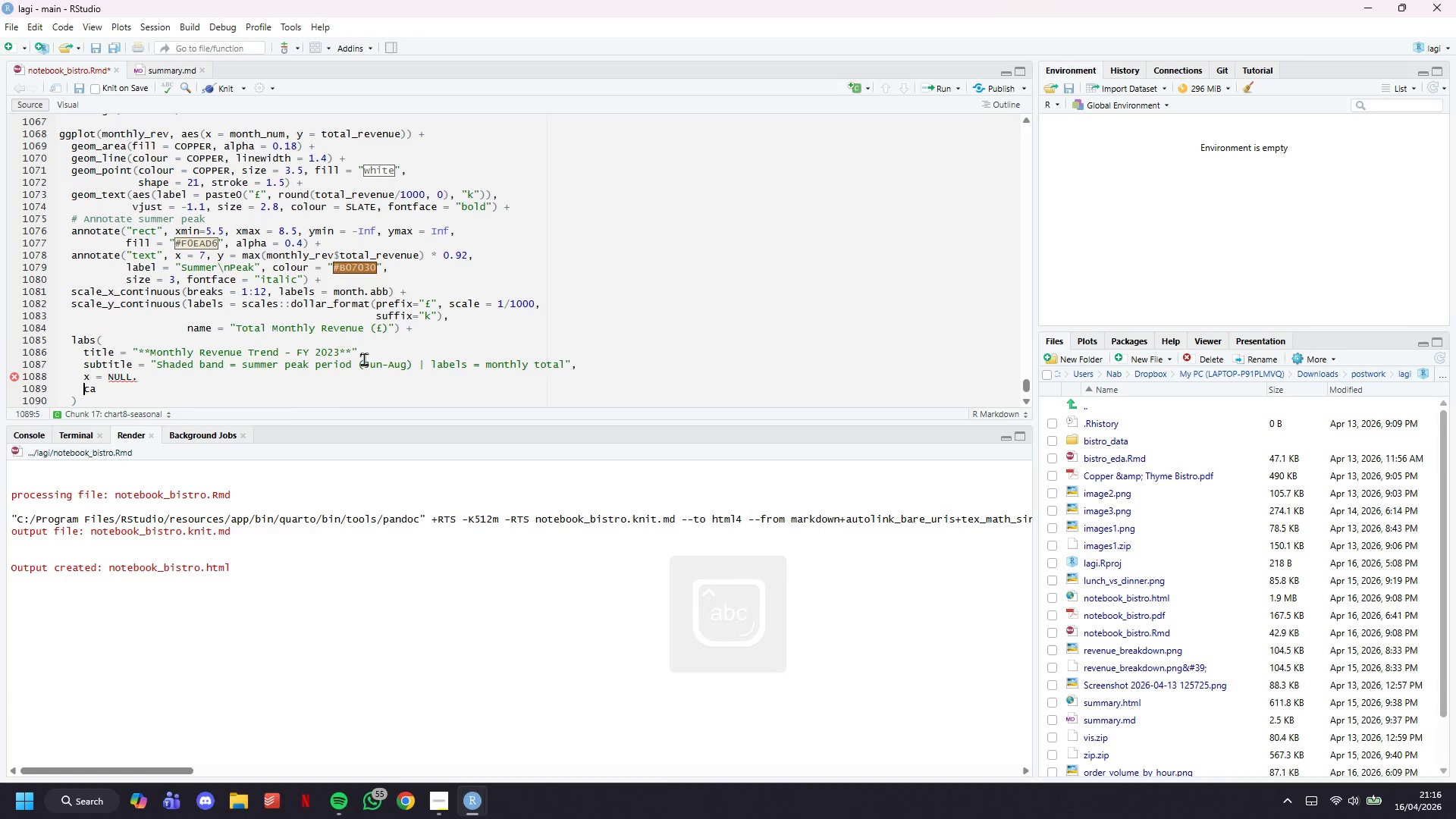 
key(ArrowLeft)
 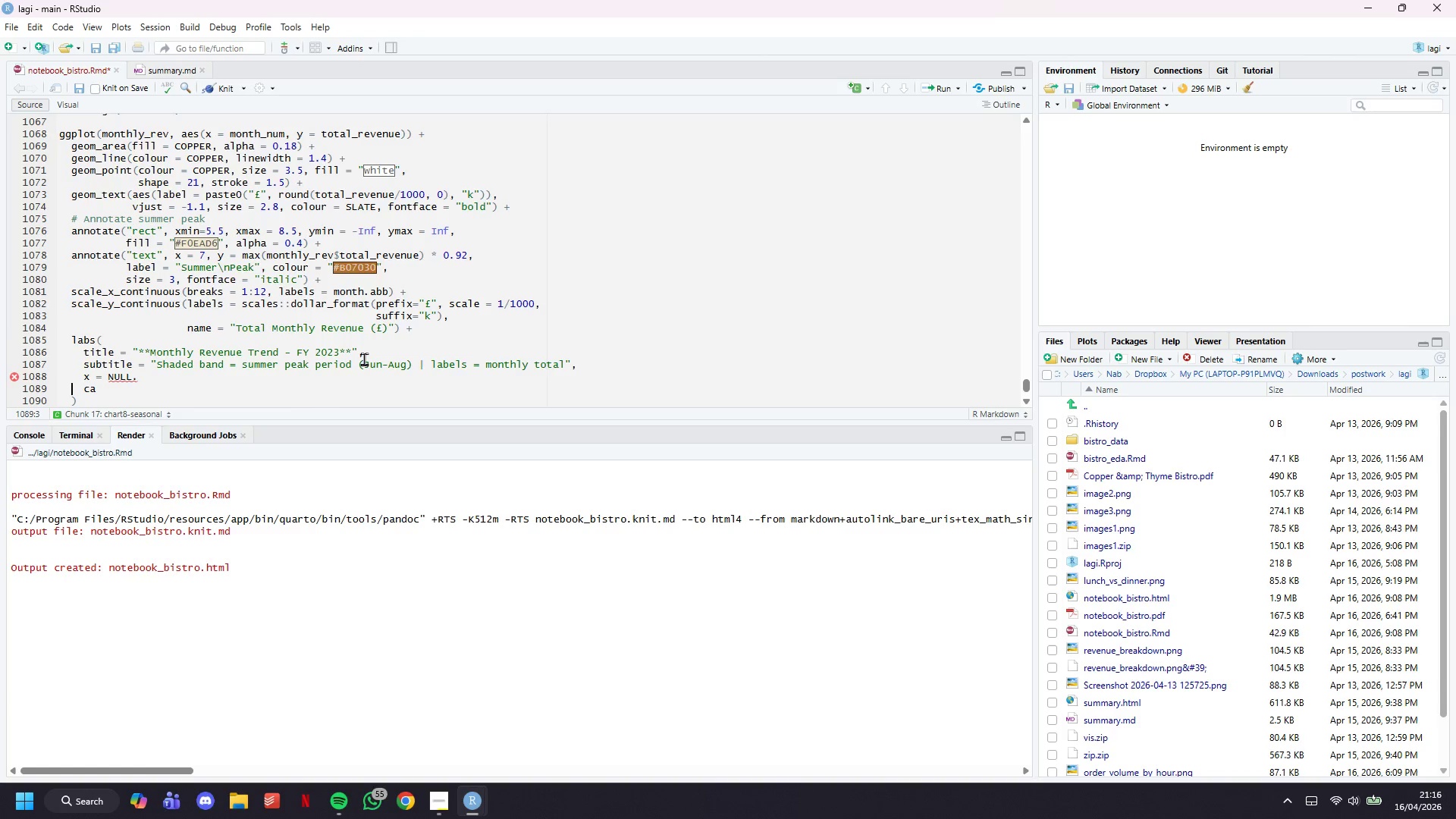 
key(ArrowLeft)
 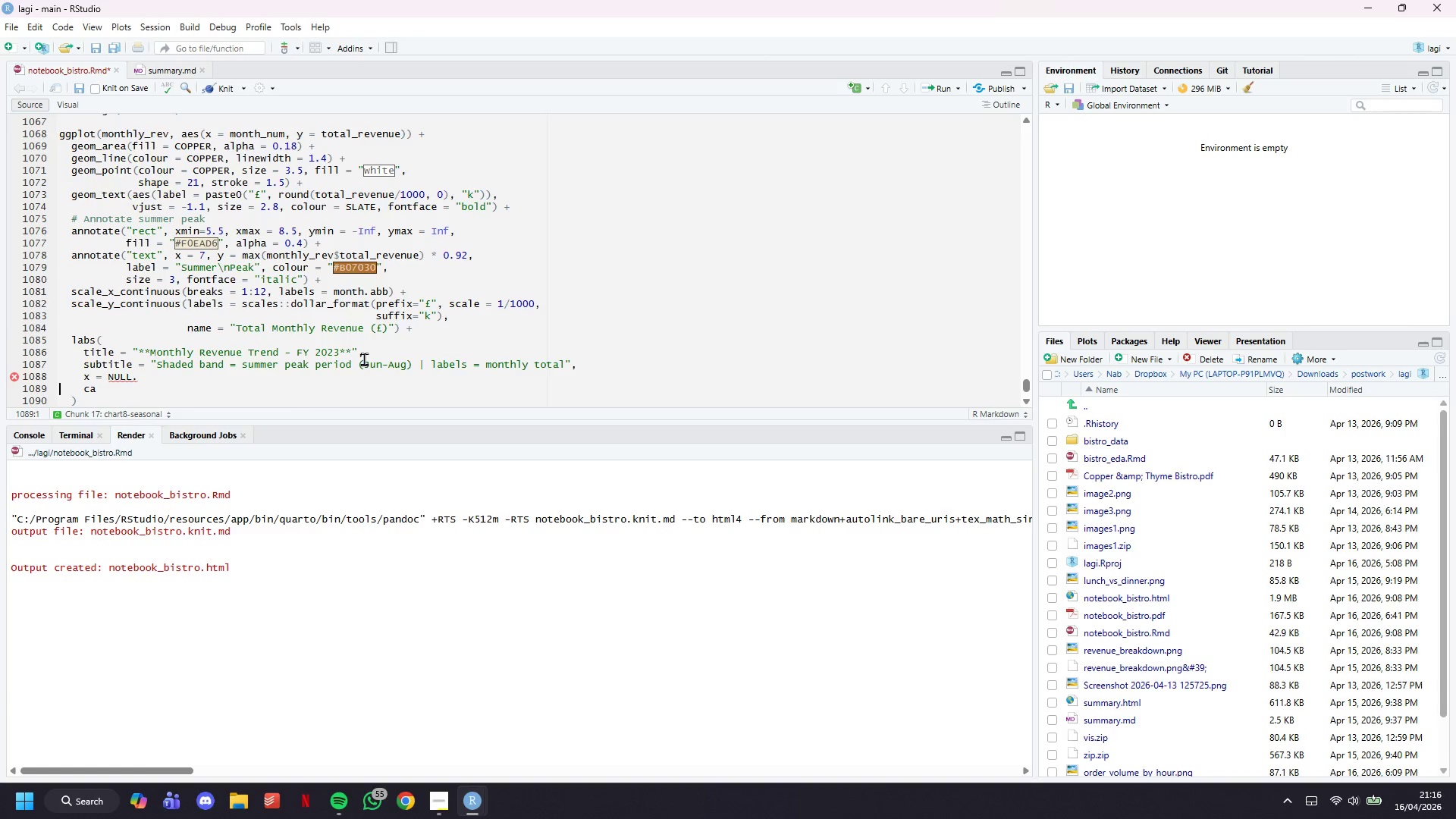 
key(ArrowLeft)
 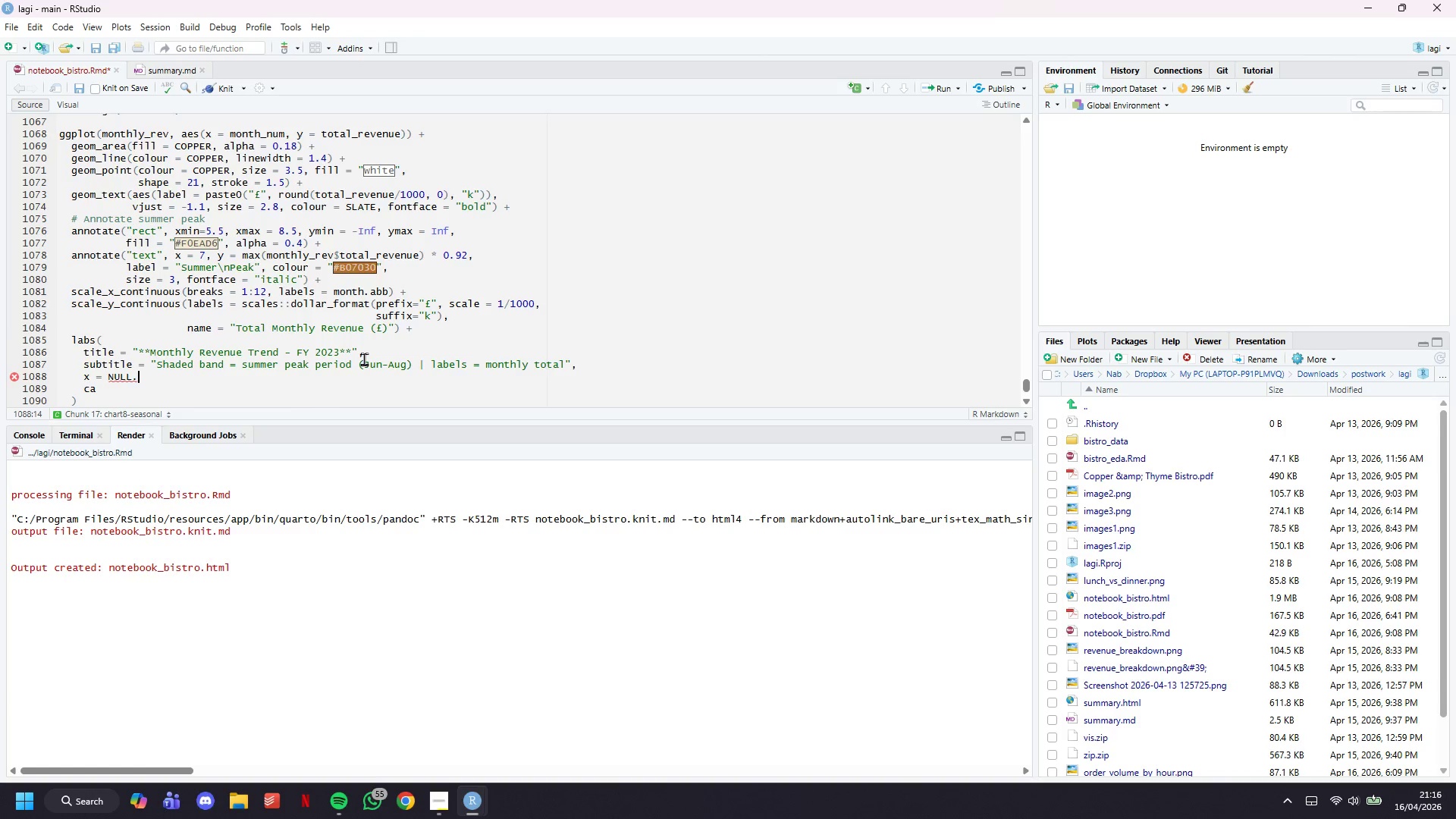 
key(ArrowLeft)
 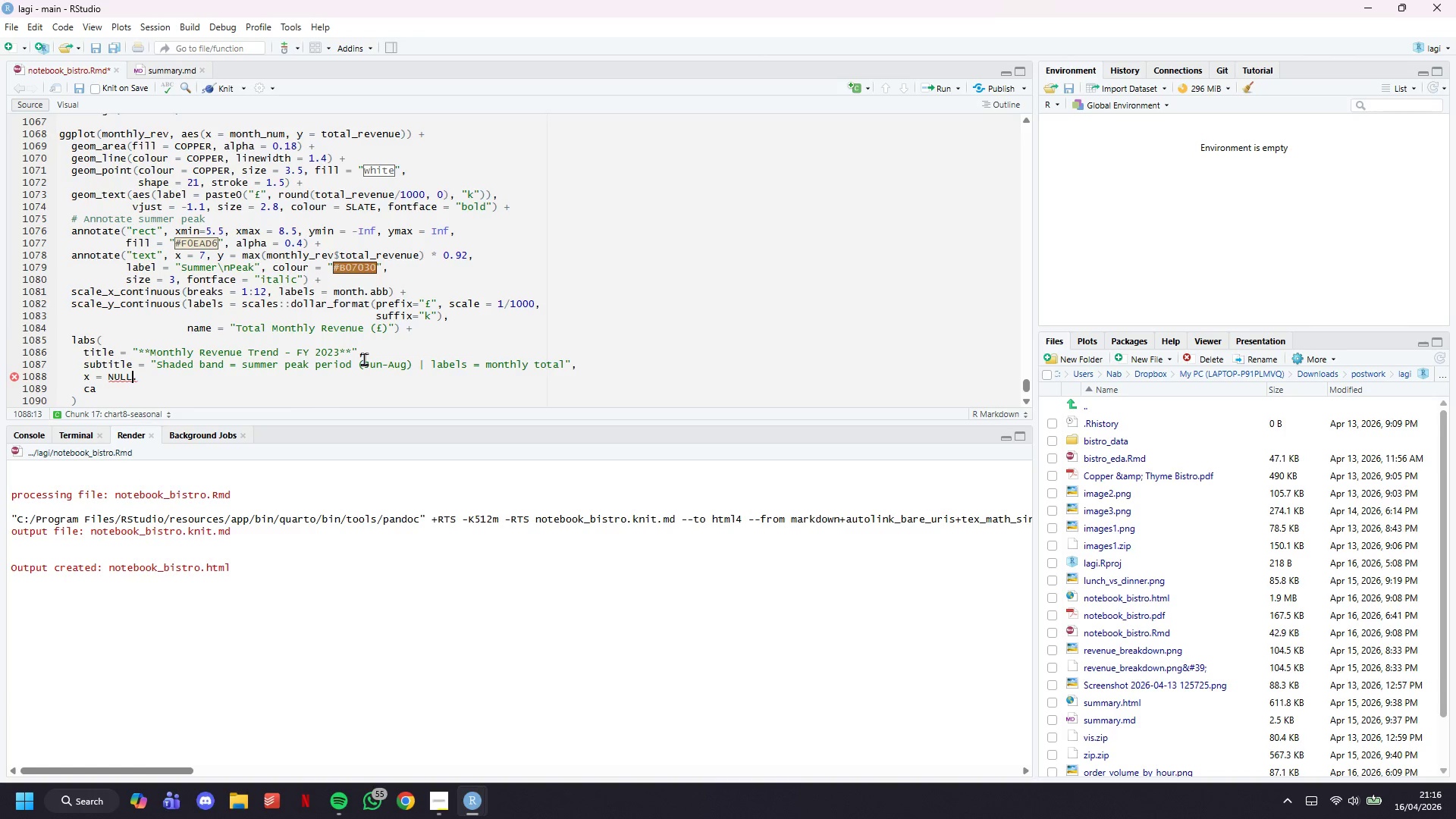 
key(ArrowRight)
 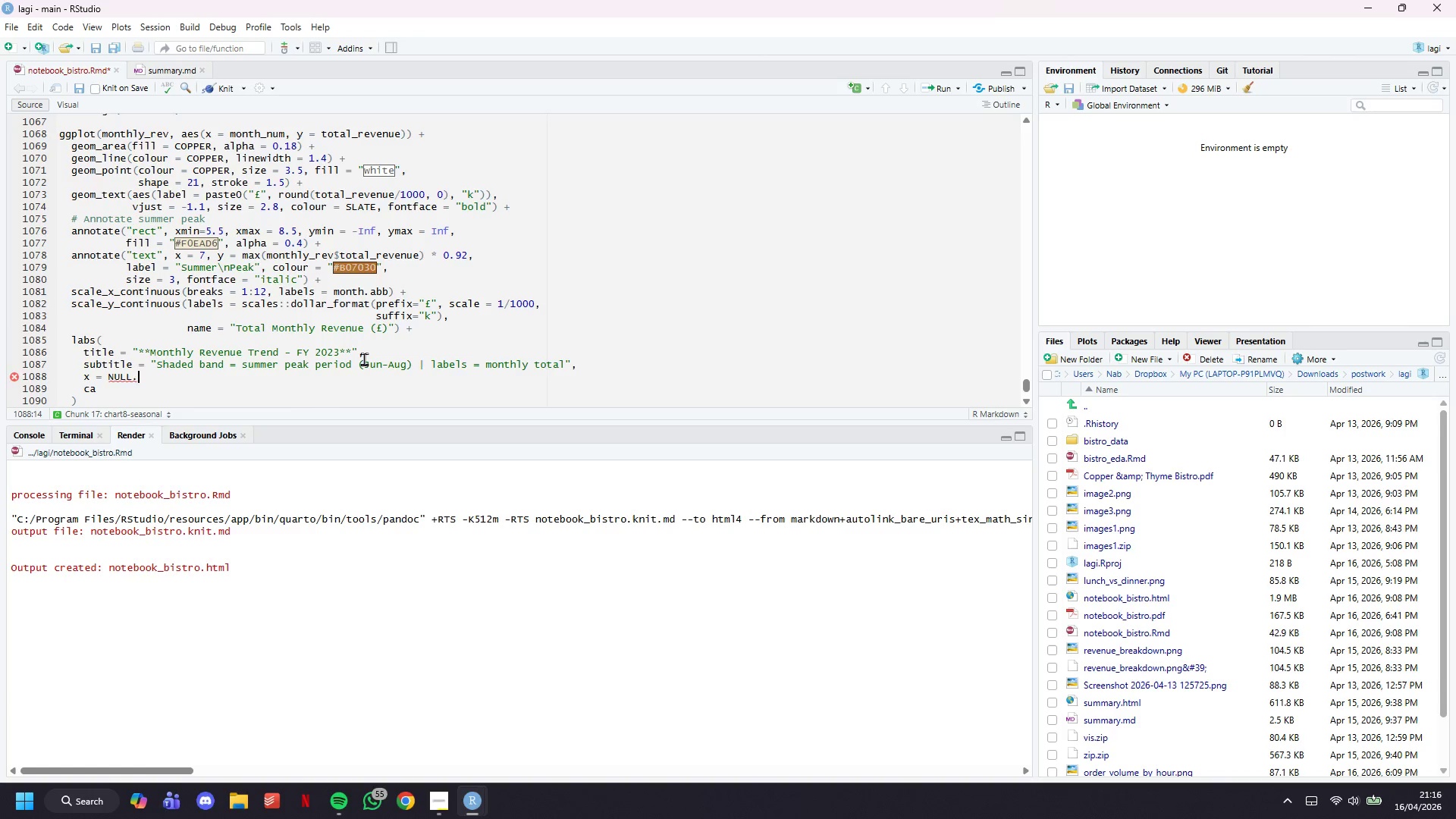 
key(Backspace)
 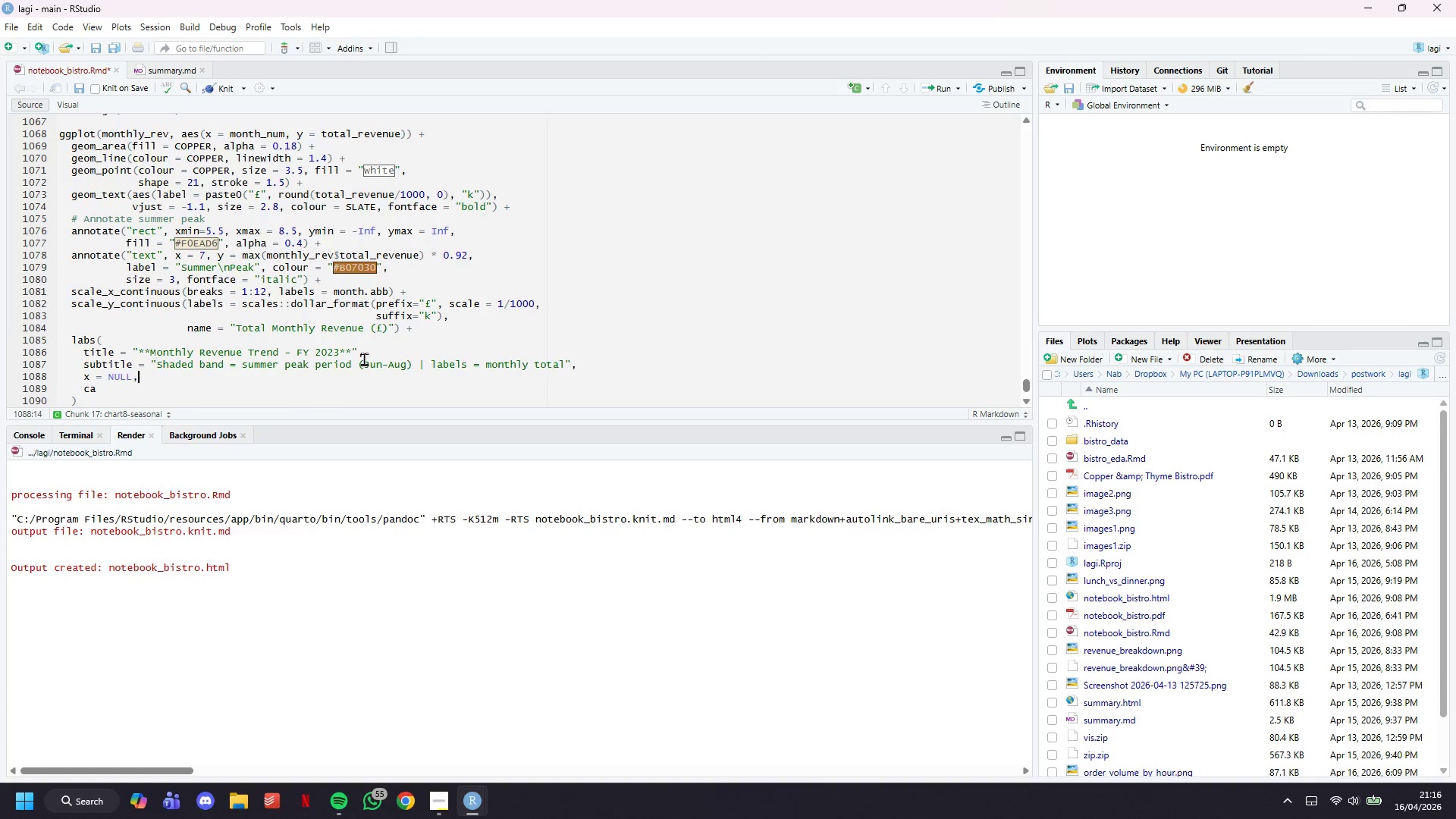 
key(Comma)
 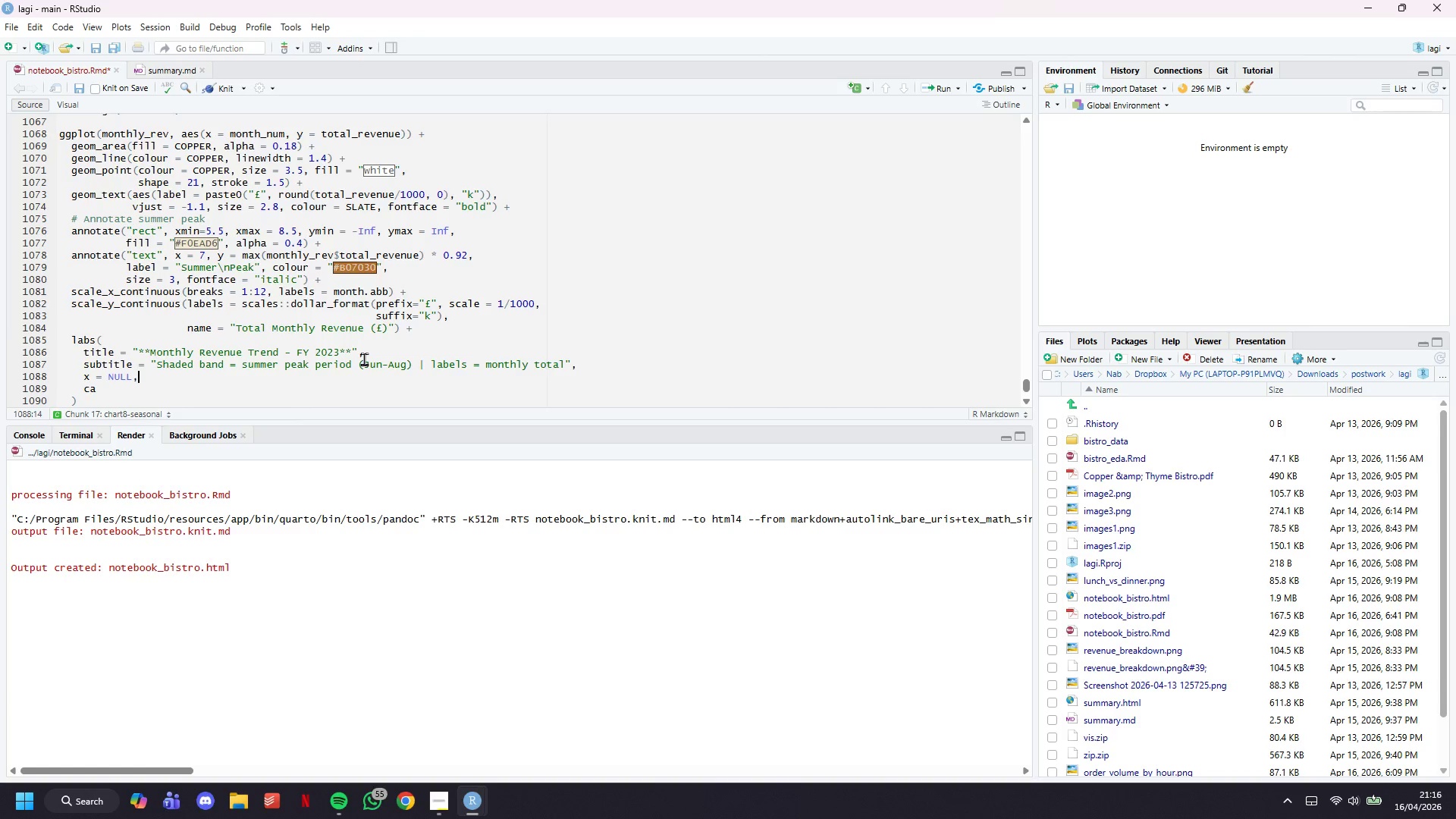 
key(ArrowDown)
 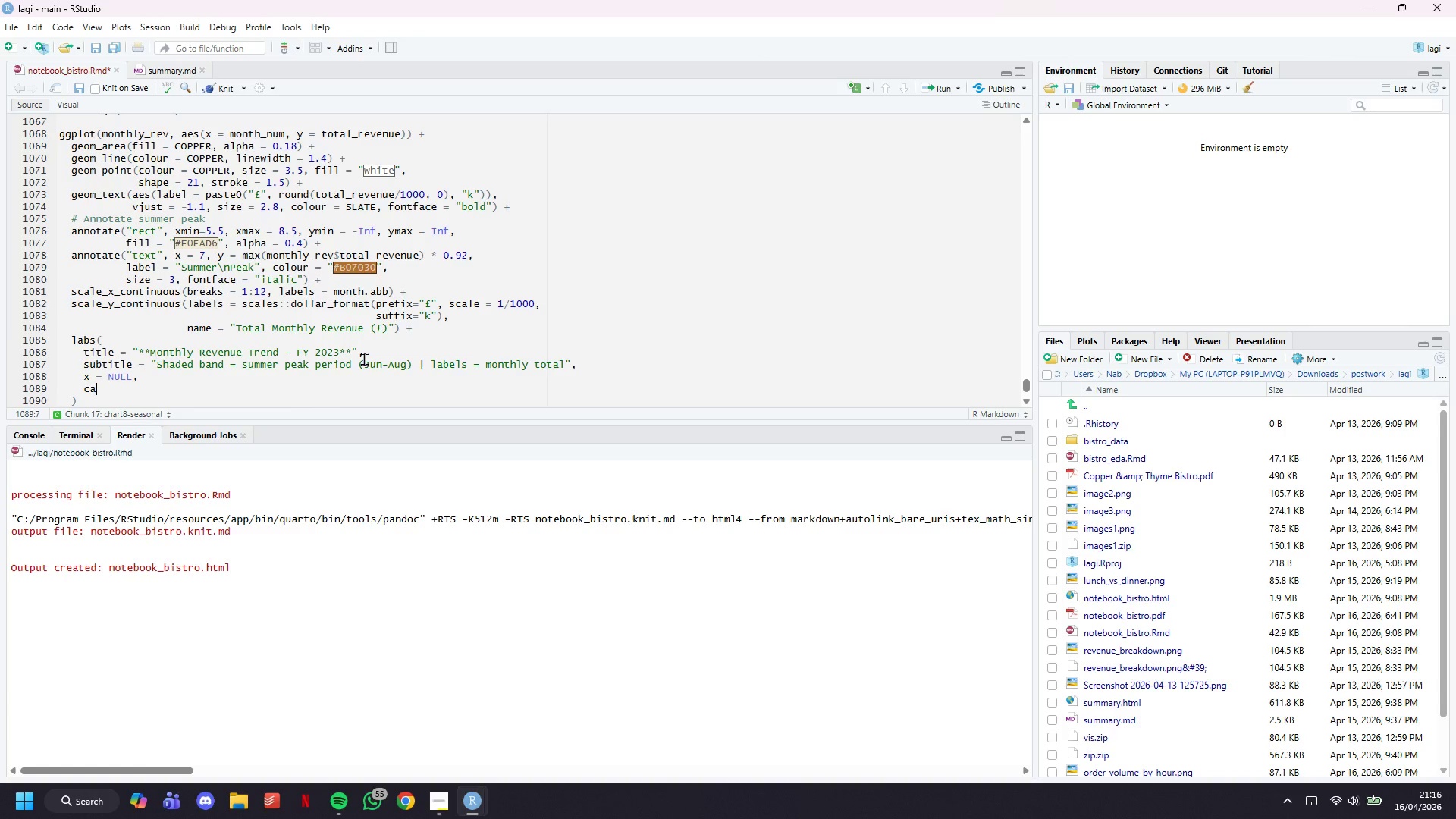 
type(ption = "SourceL )
key(Backspace)
key(Backspace)
type(: Copper & Tyhme Bistro POS Data, FY 2023)
 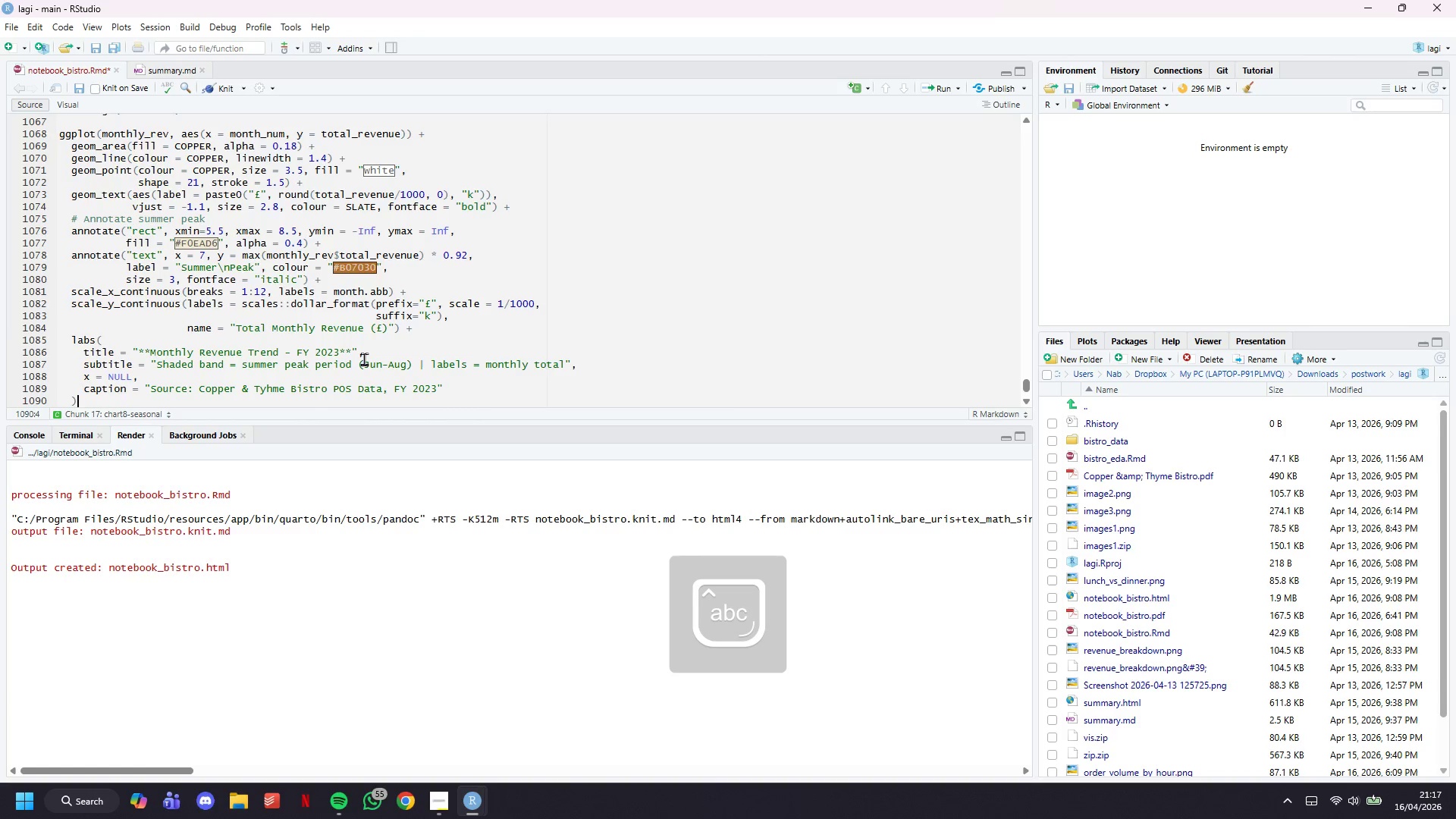 
 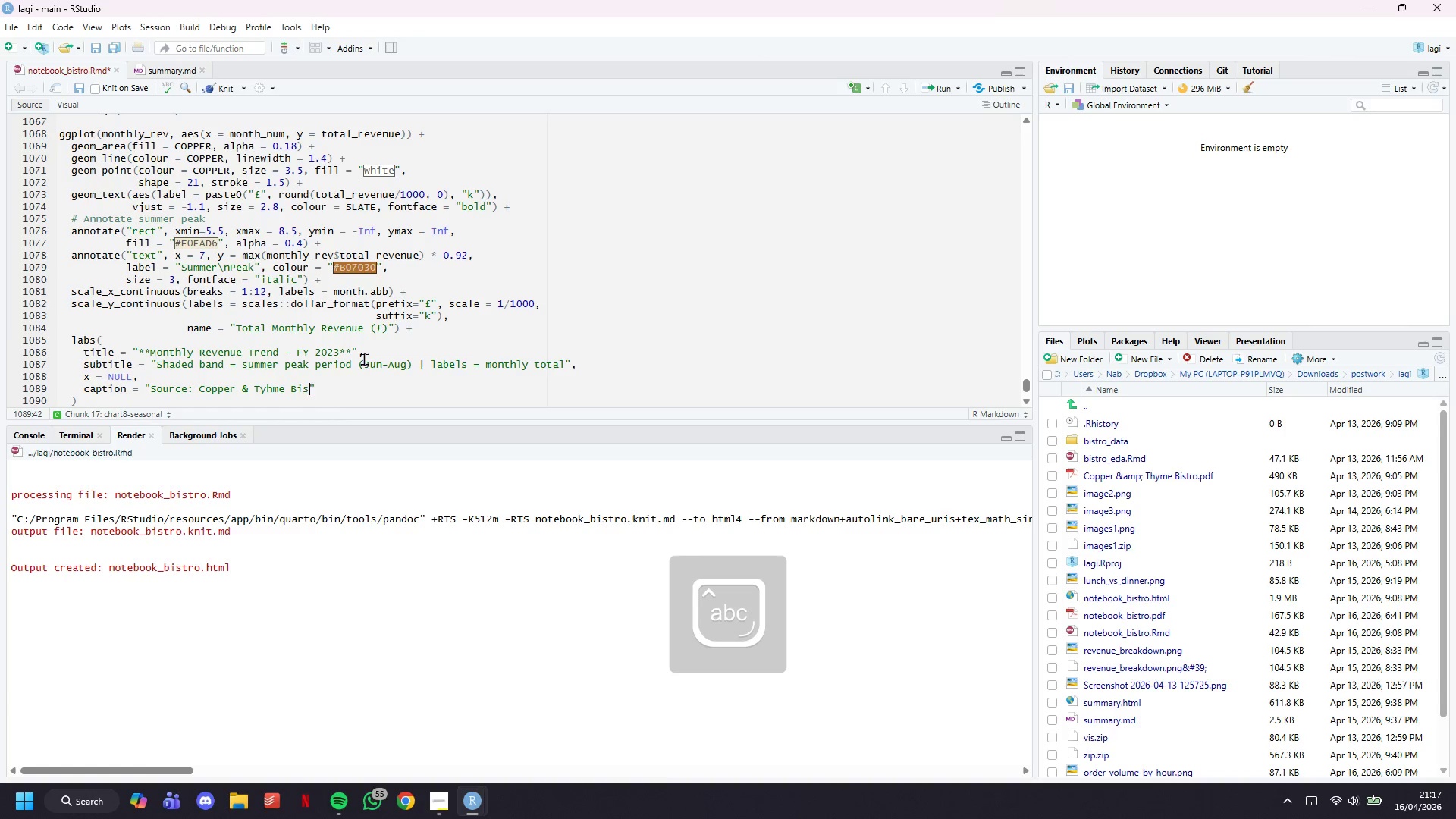 
key(ArrowRight)
 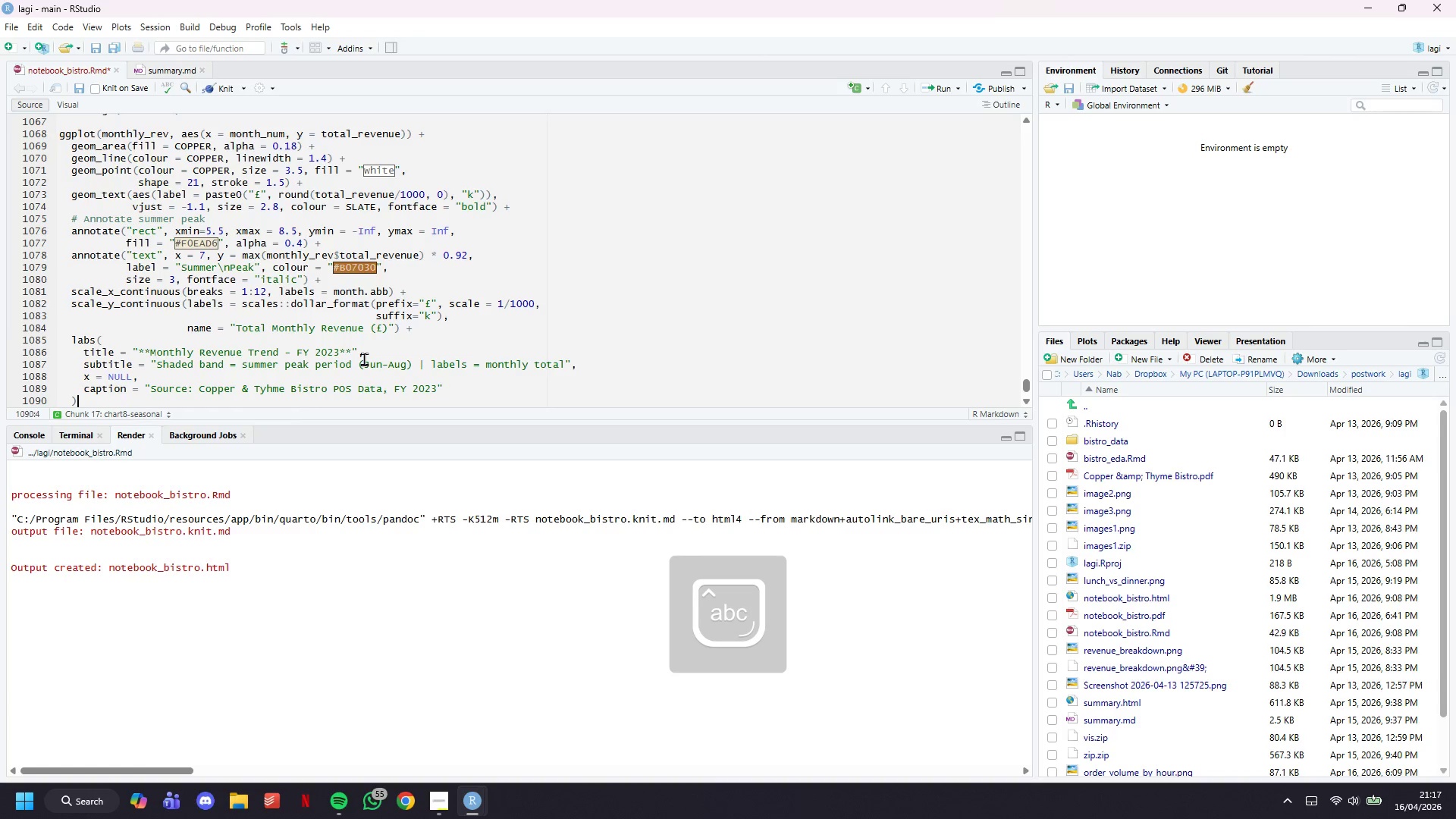 
key(ArrowDown)
 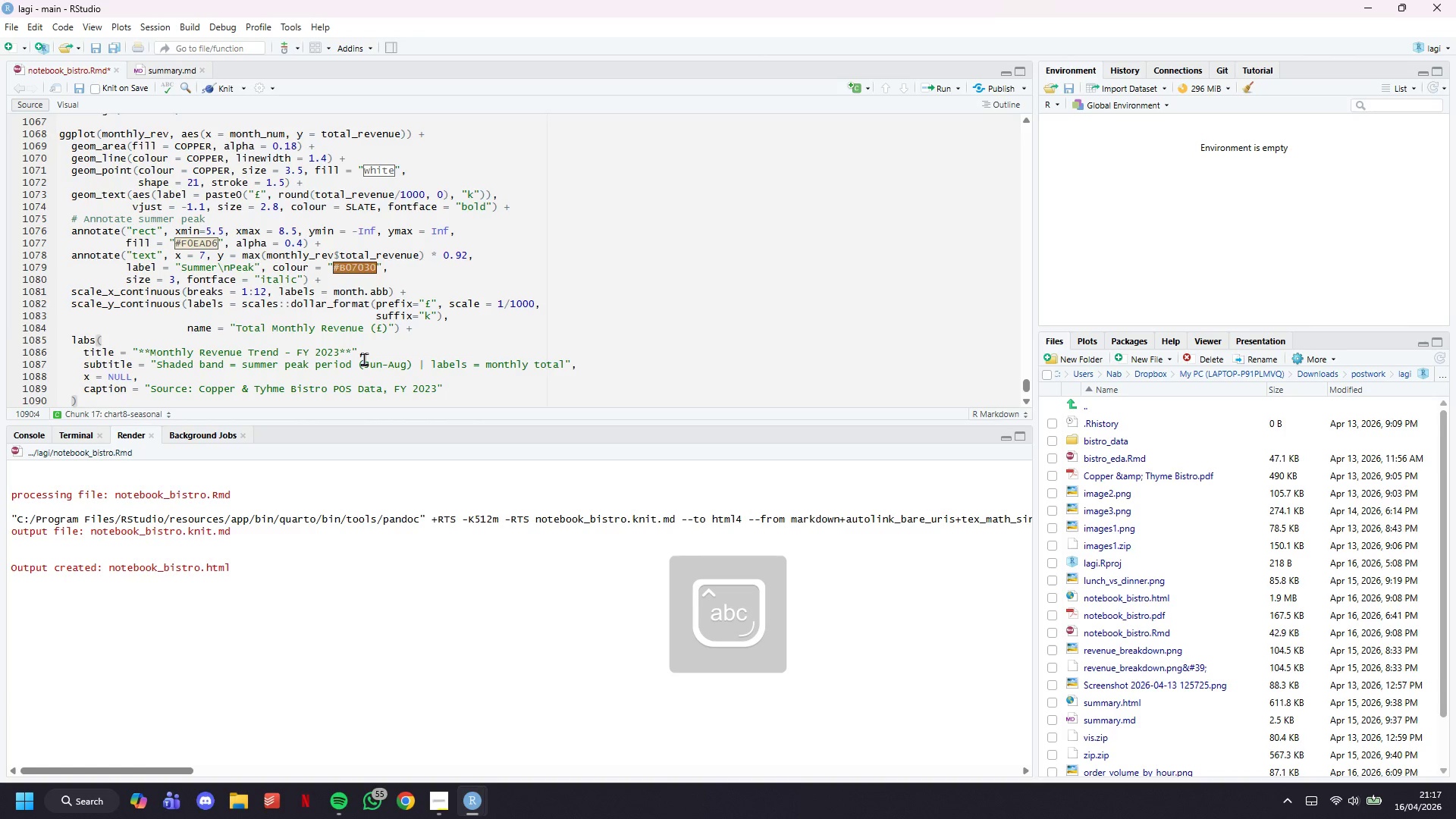 
key(Space)
 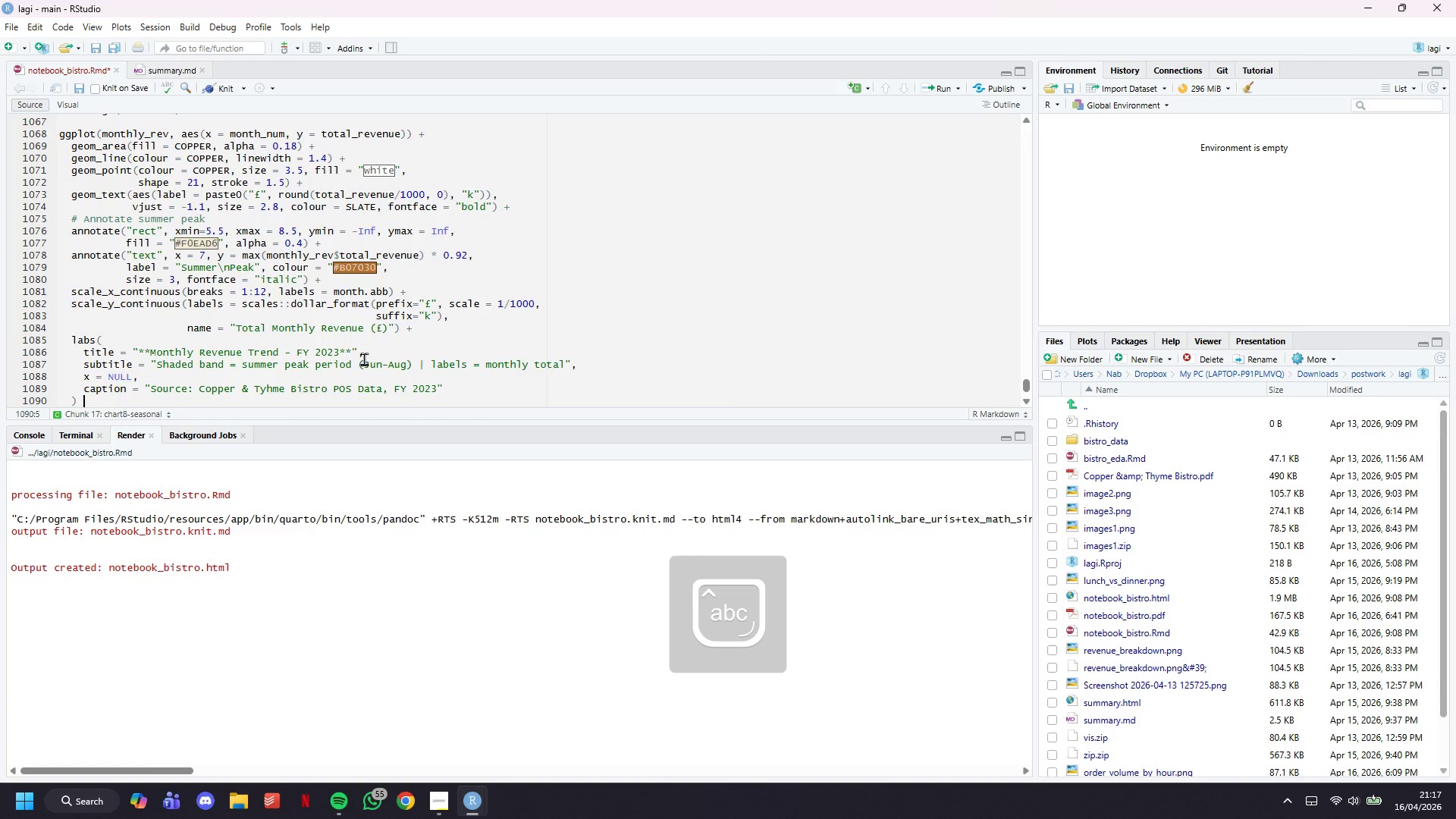 
key(Shift+Equal)
 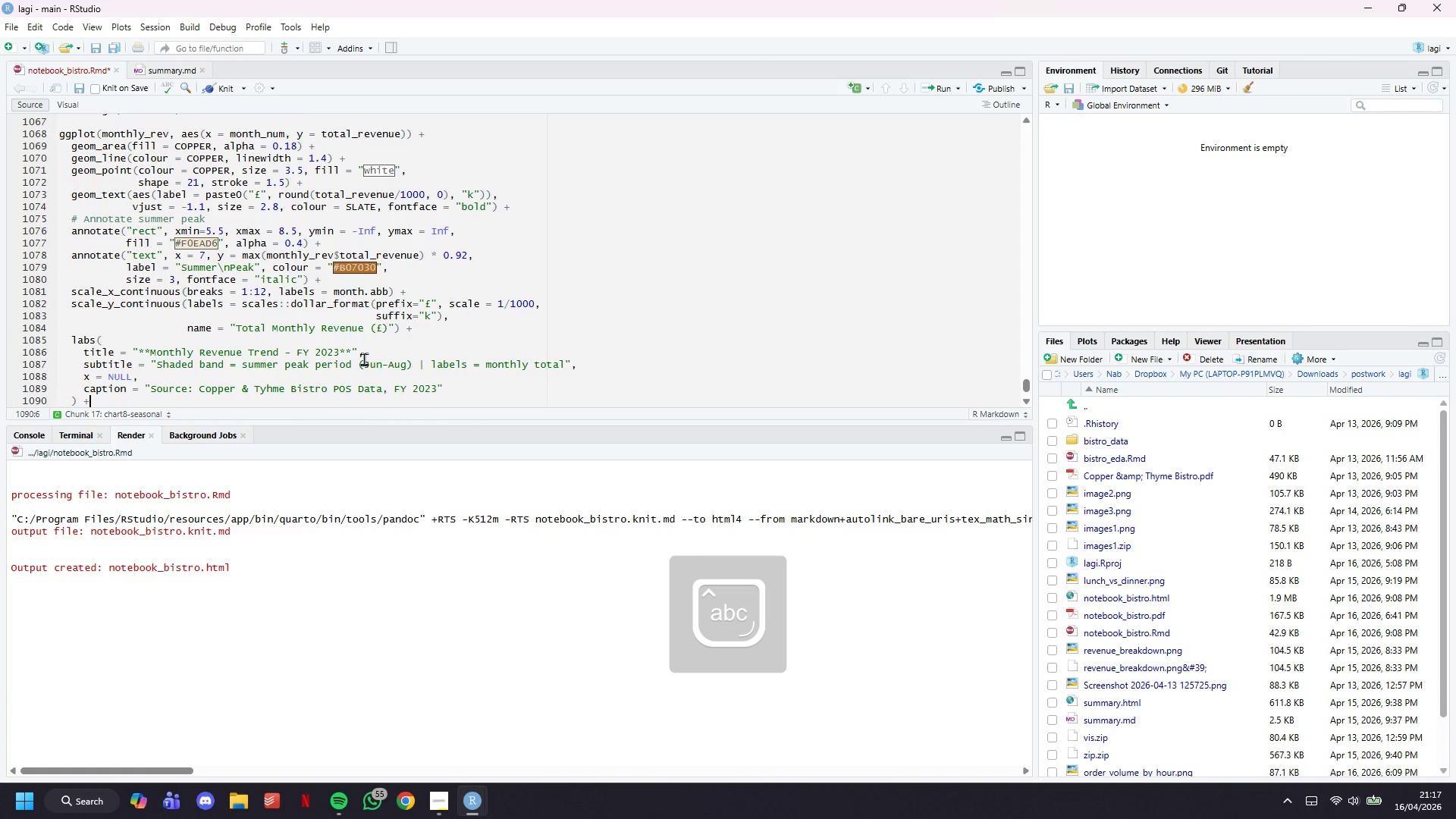 
key(Enter)
 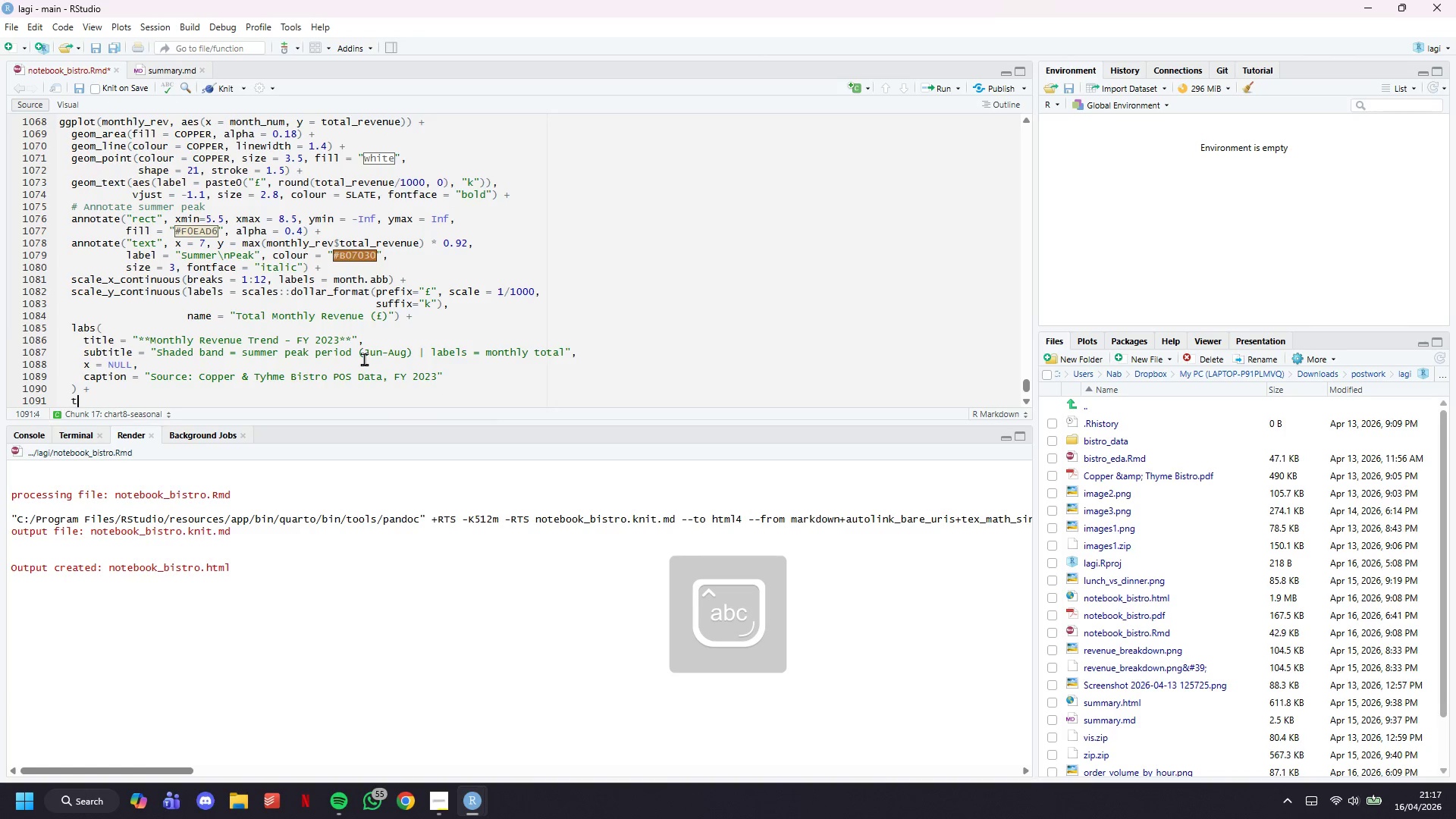 
type(theme_bistro()
 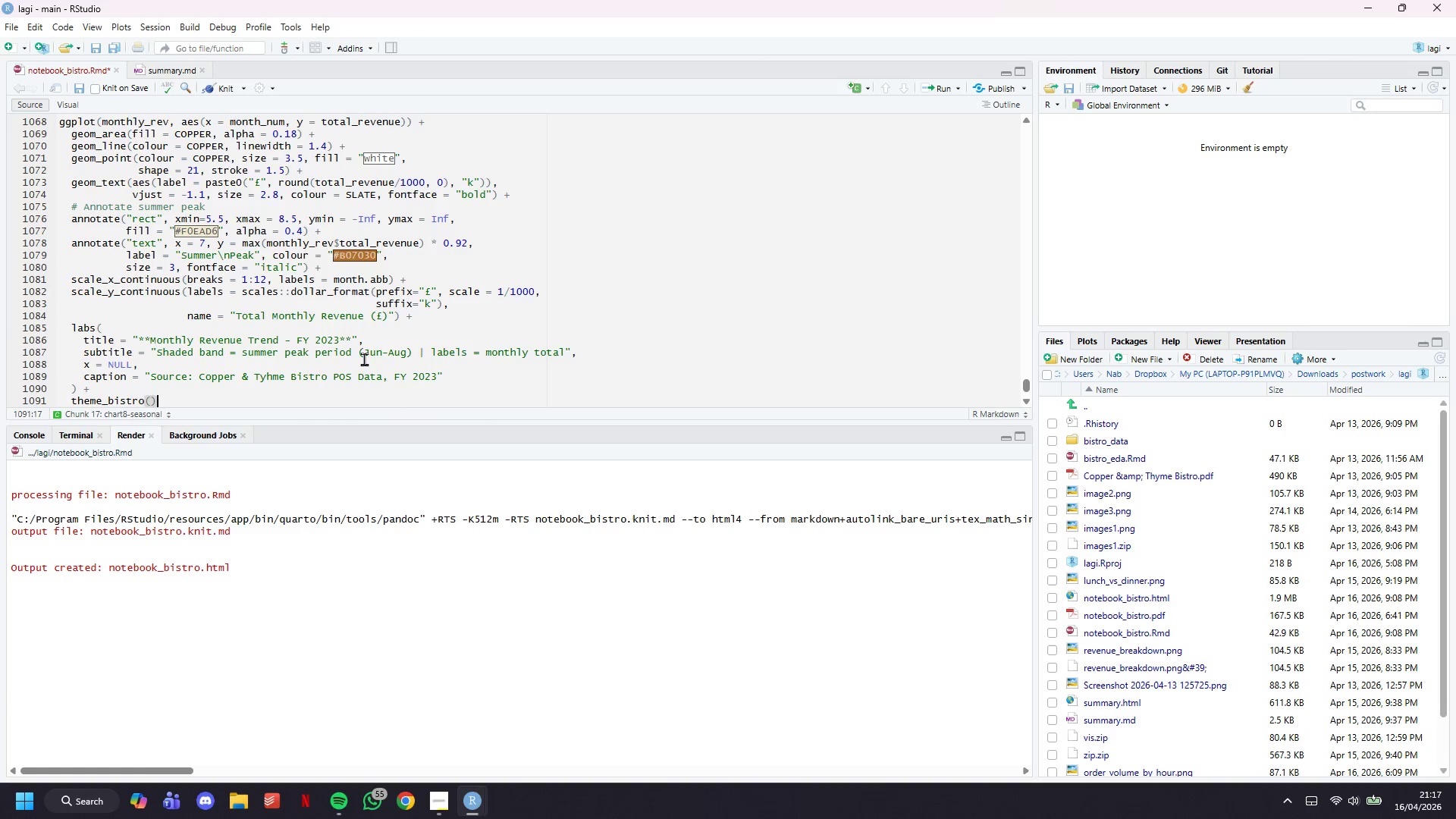 
 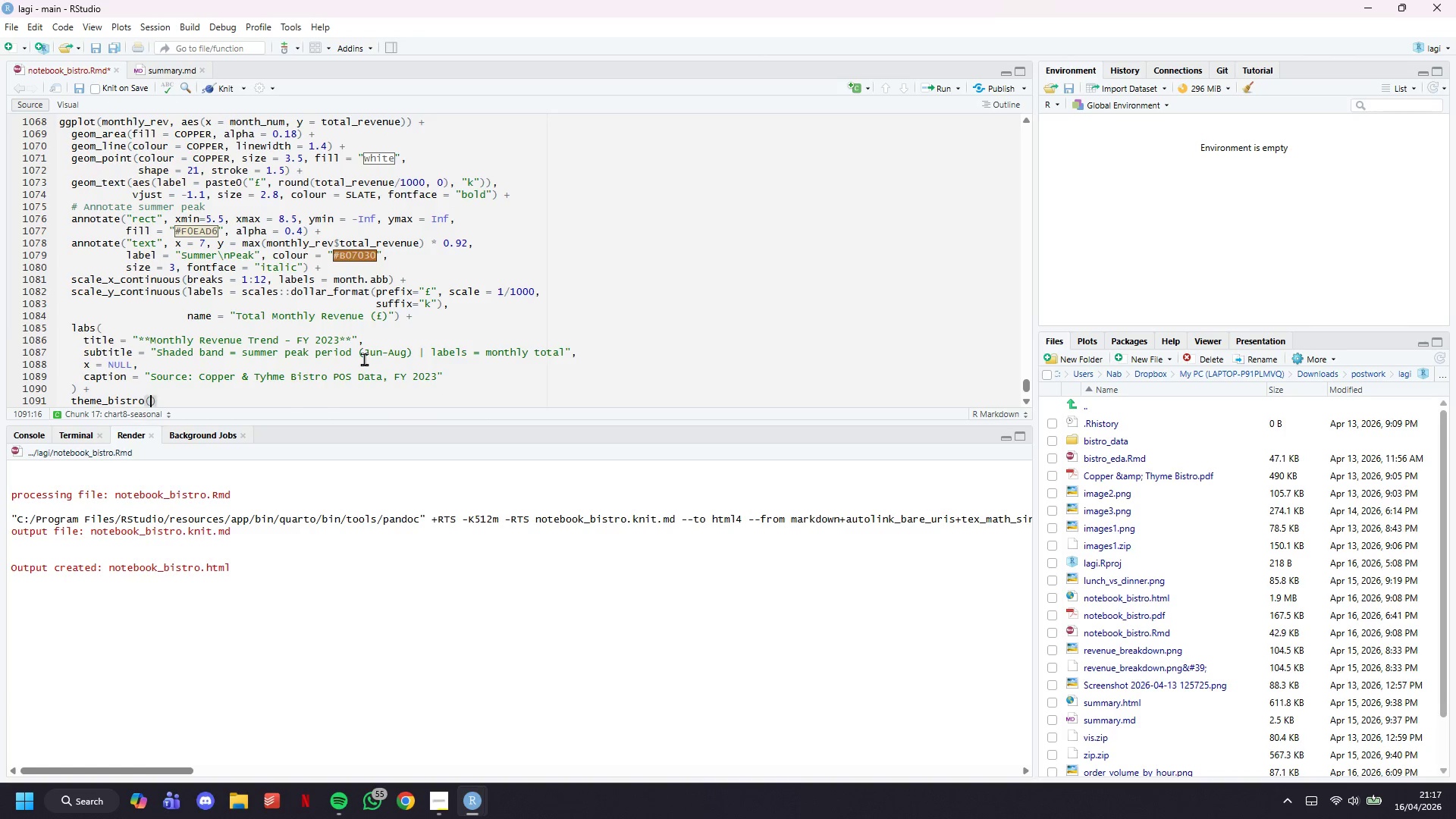 
key(ArrowRight)
 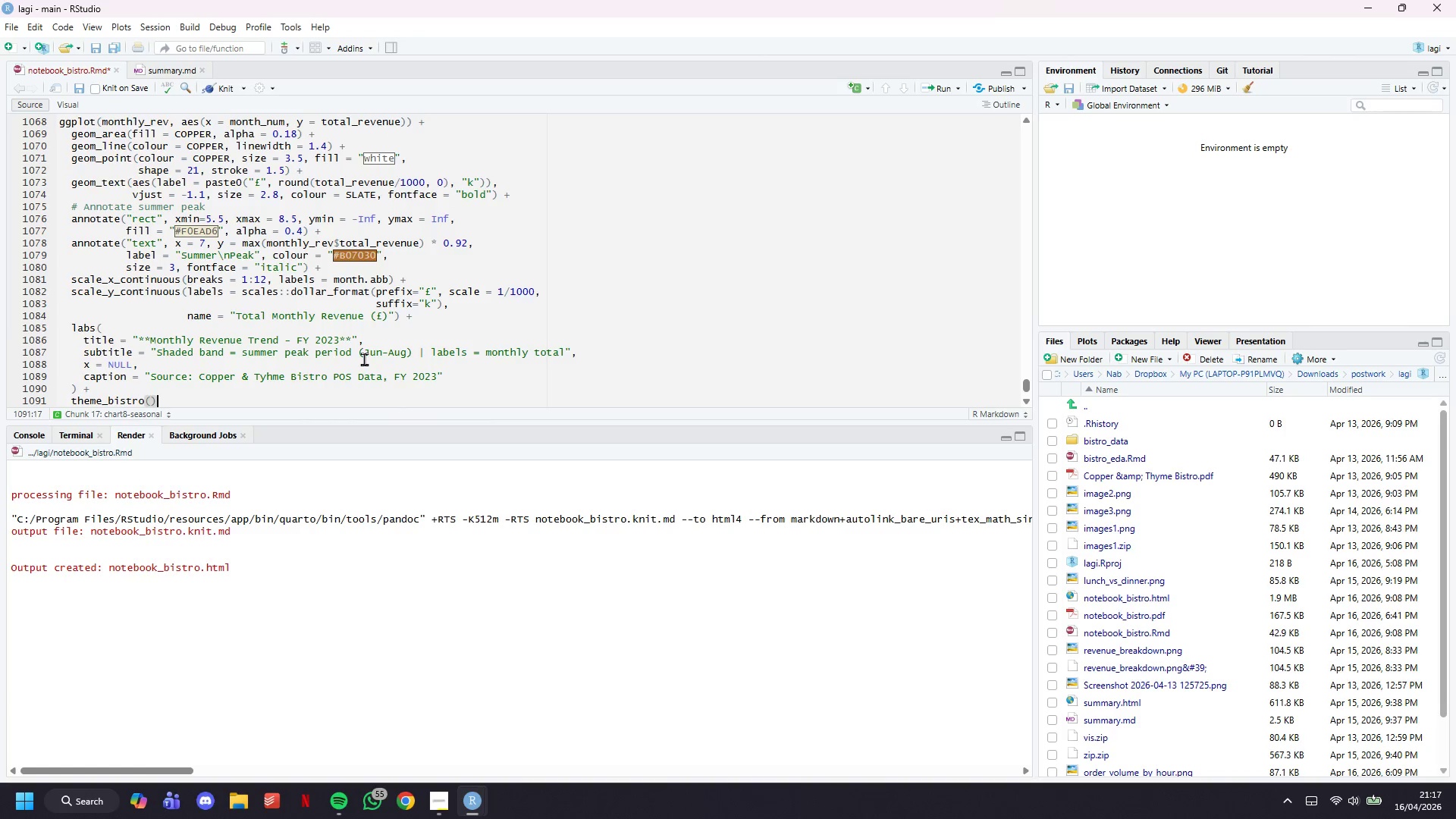 
key(ArrowDown)
 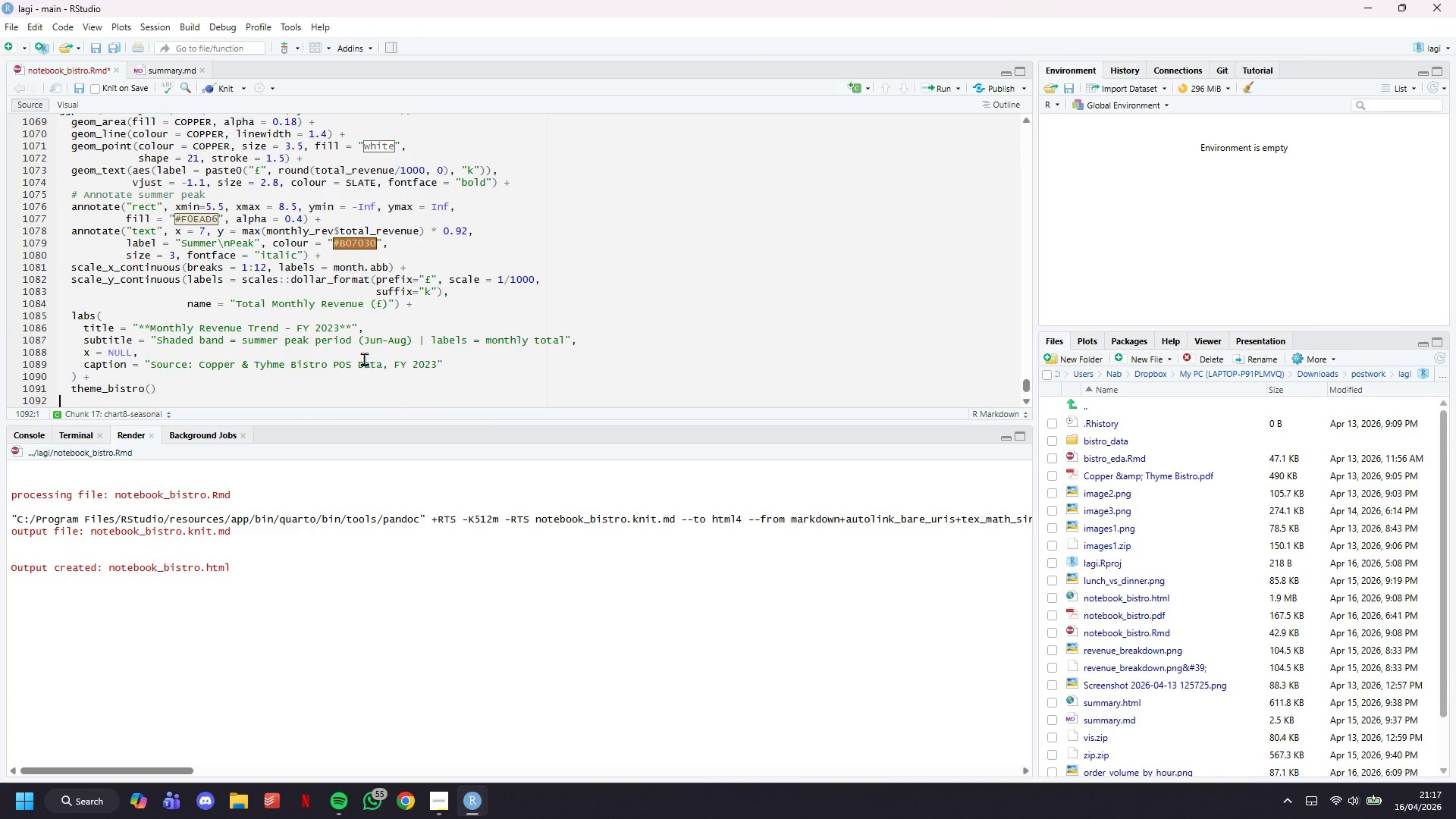 
key(ArrowDown)
 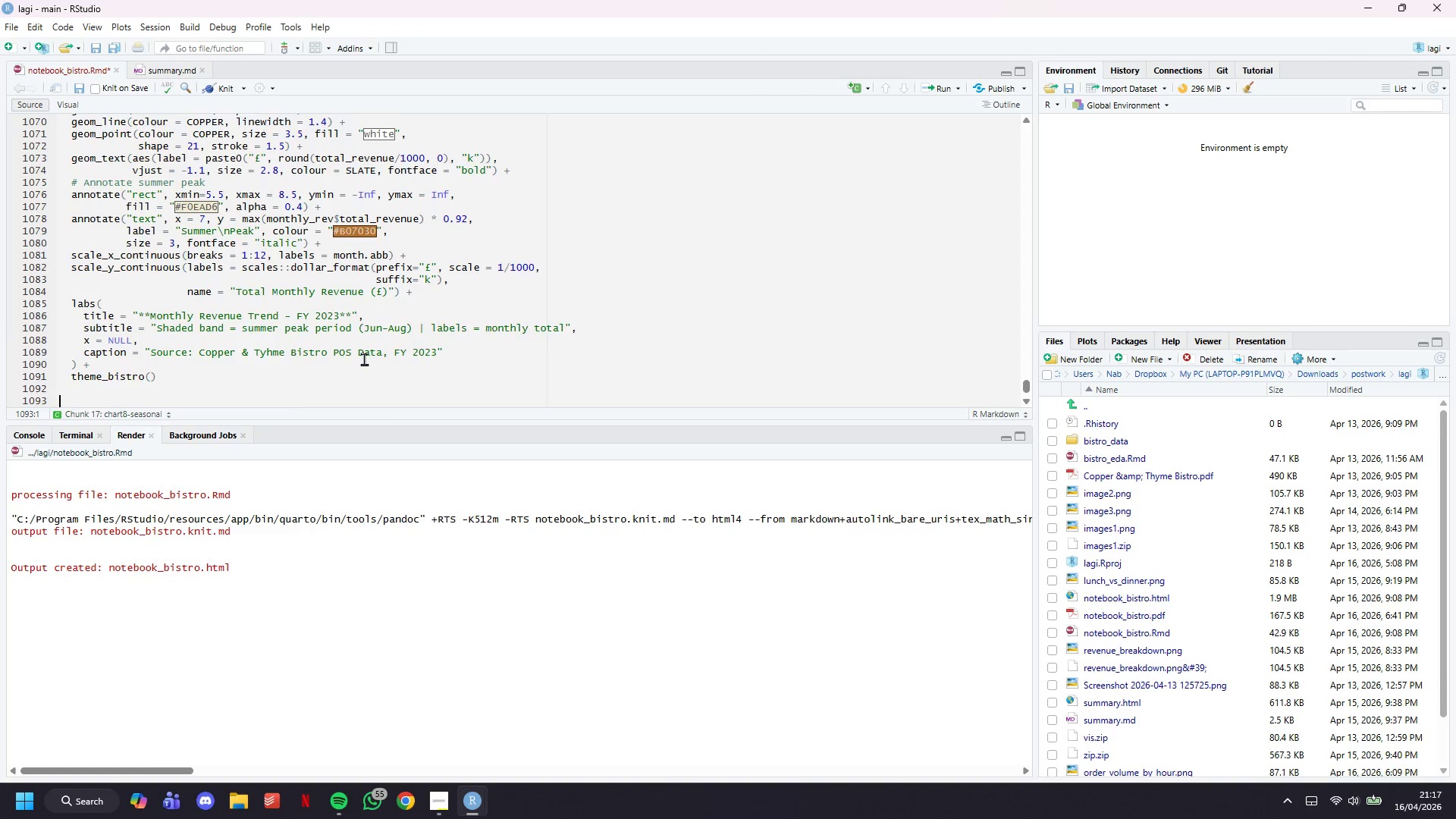 
key(ArrowDown)
 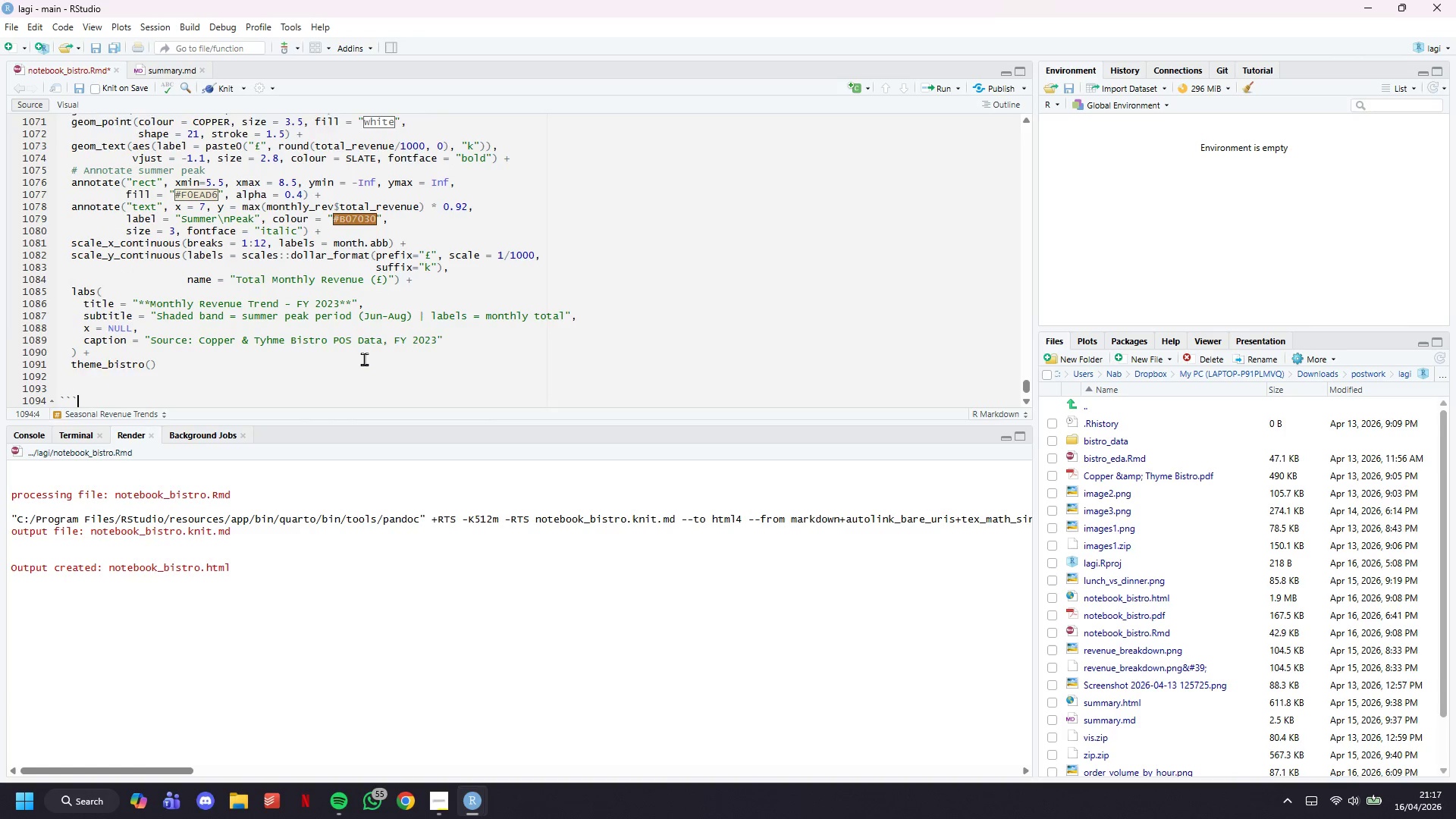 
key(ArrowDown)
 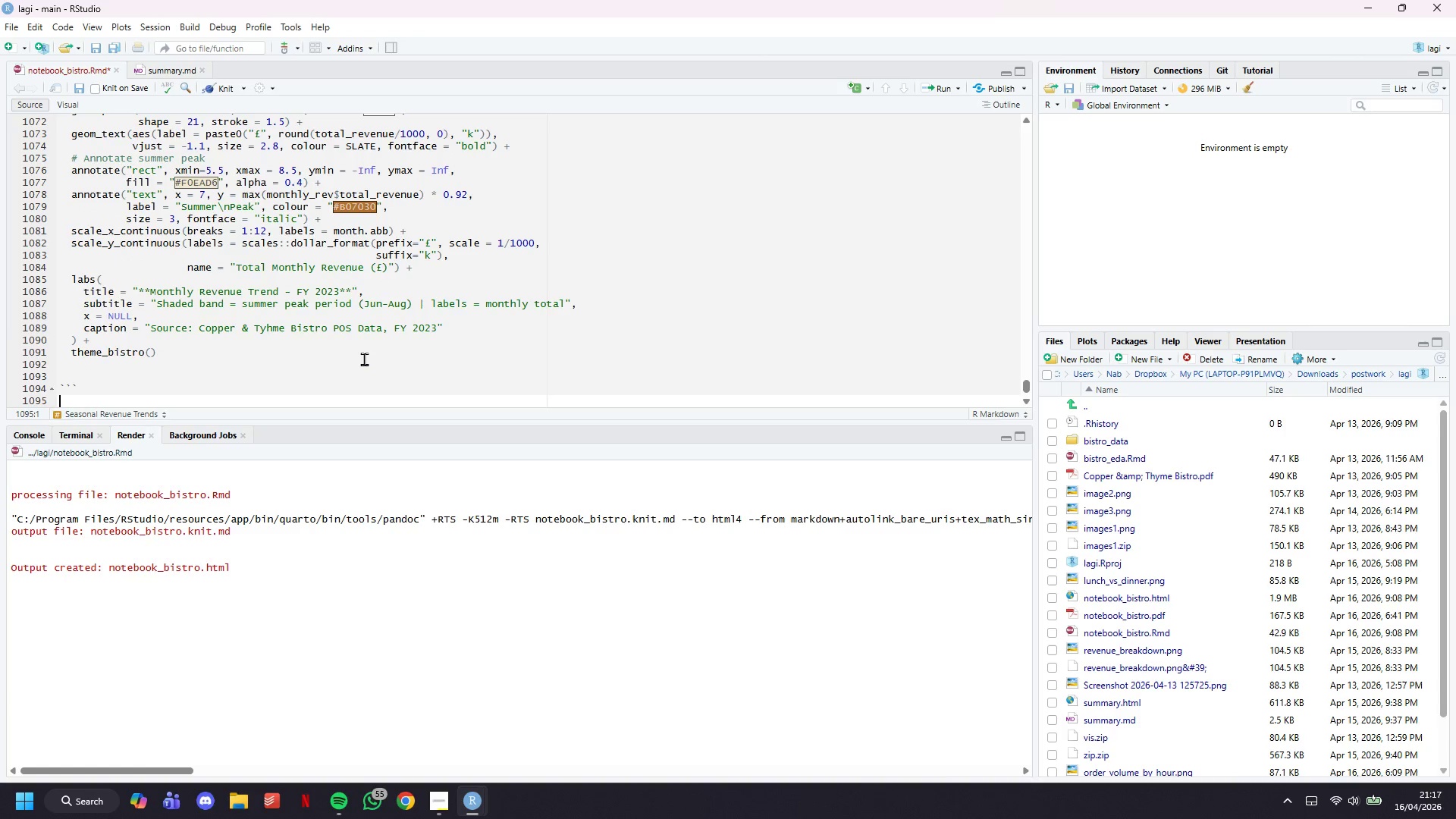 
key(ArrowUp)
 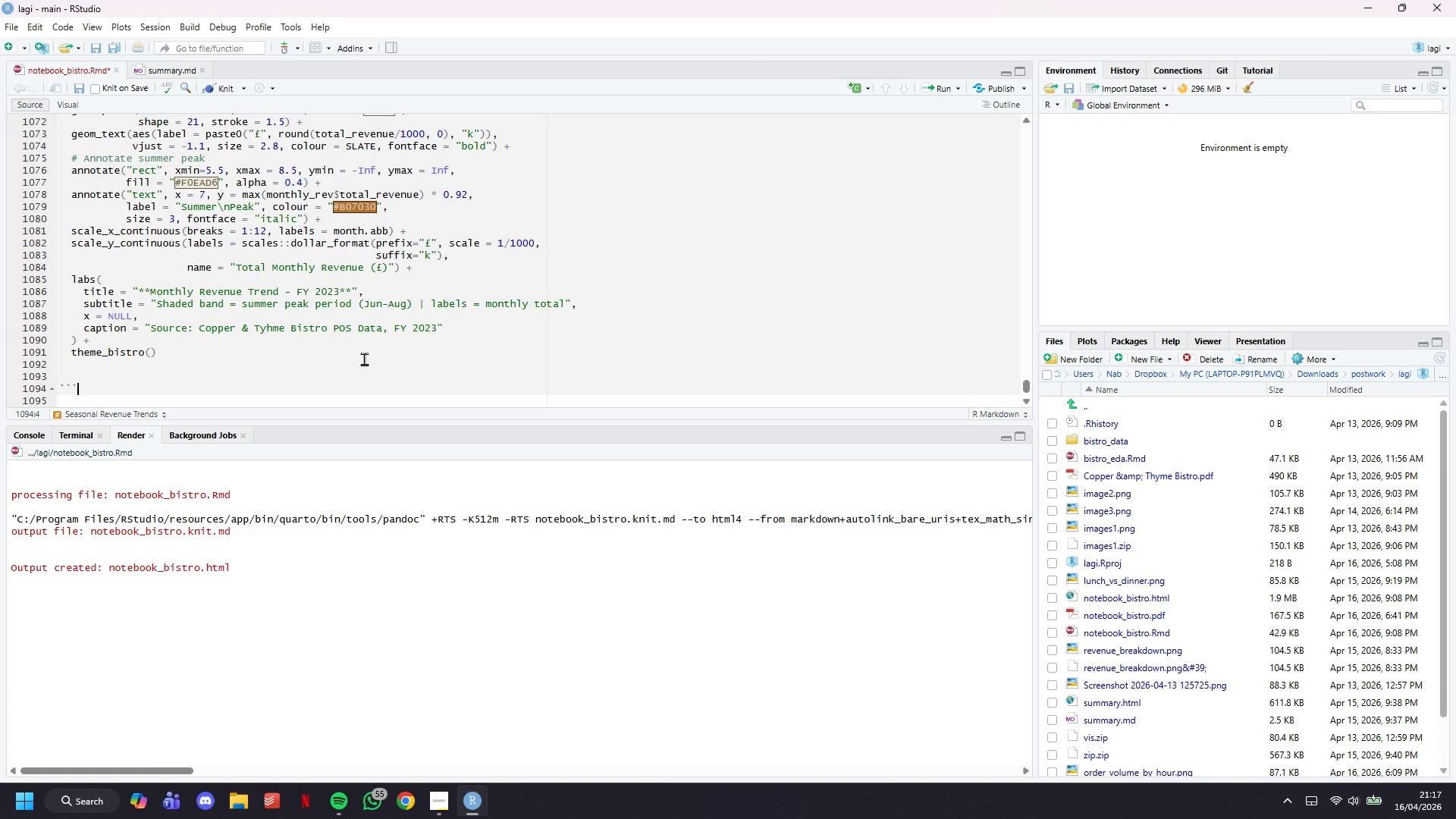 
key(ArrowUp)
 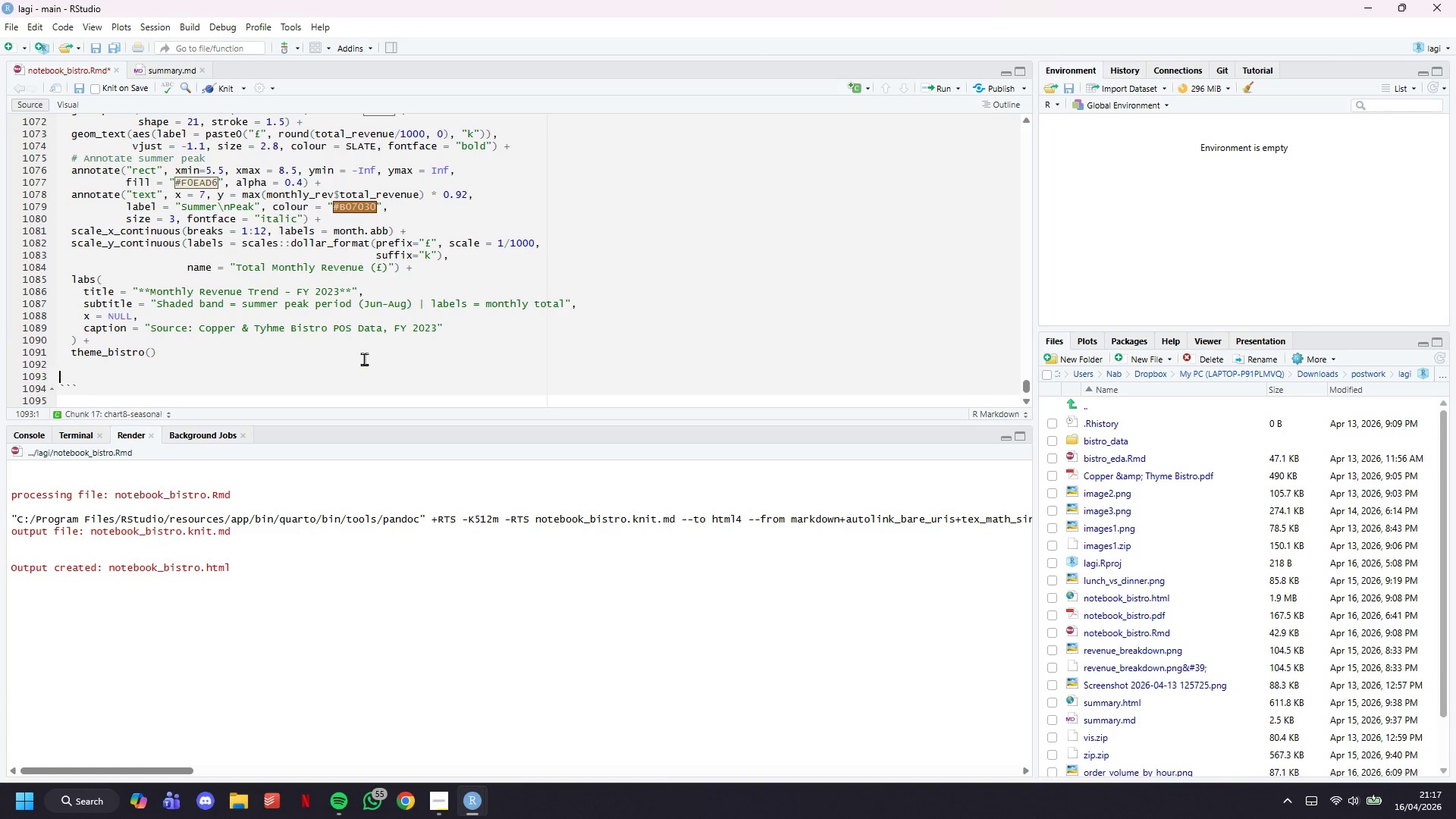 
key(ArrowUp)
 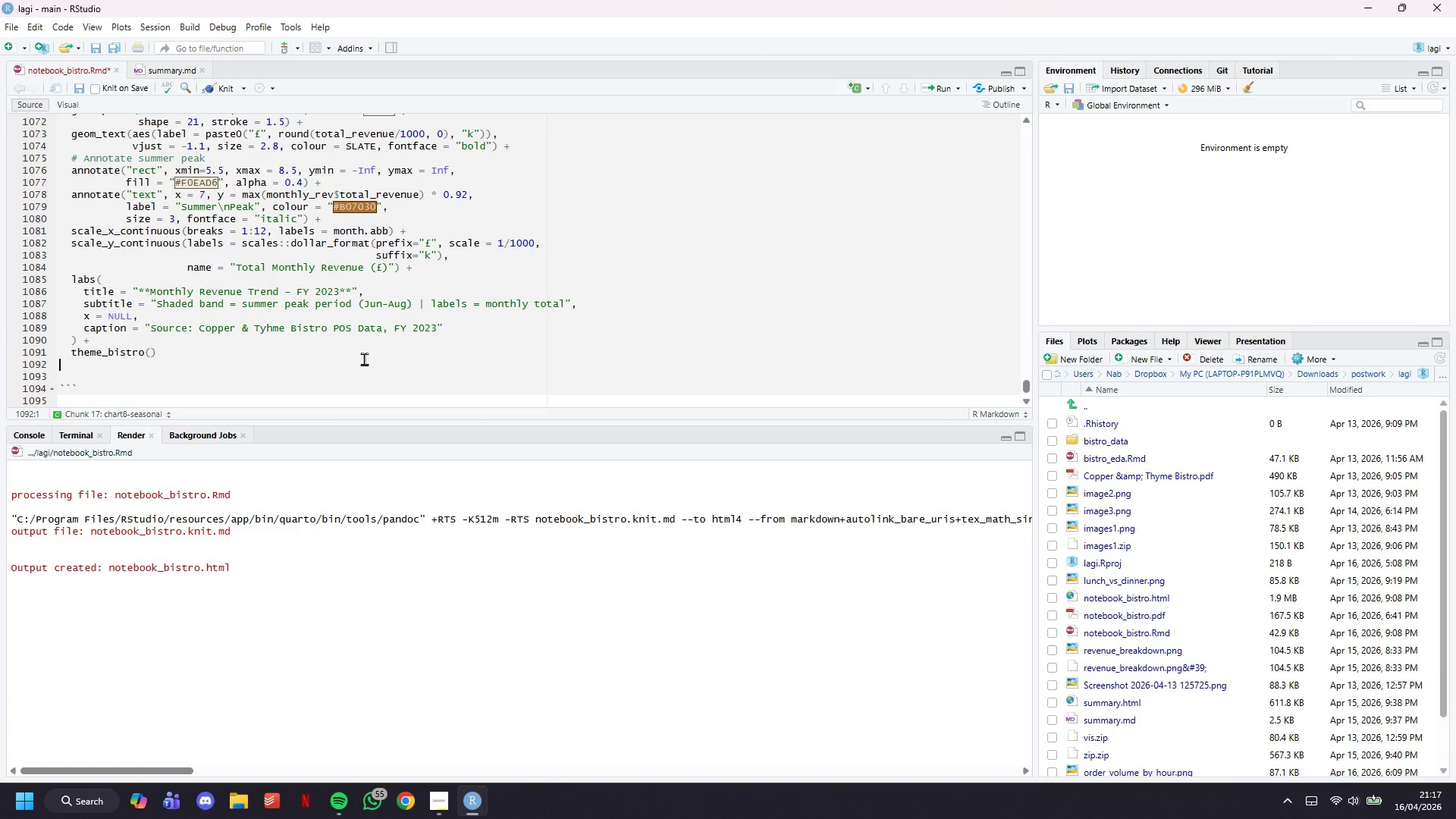 
key(ArrowDown)
 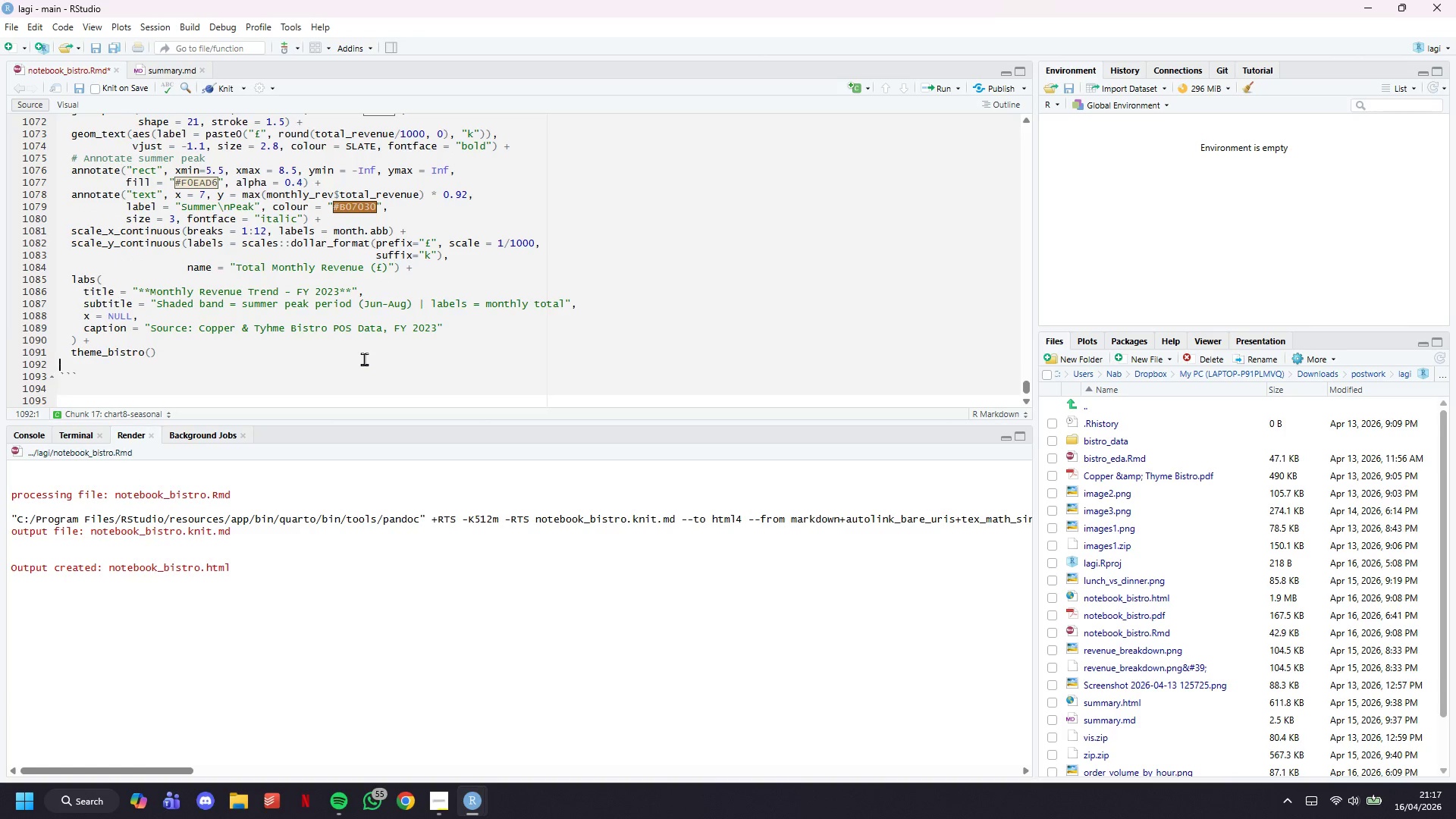 
key(Backspace)
 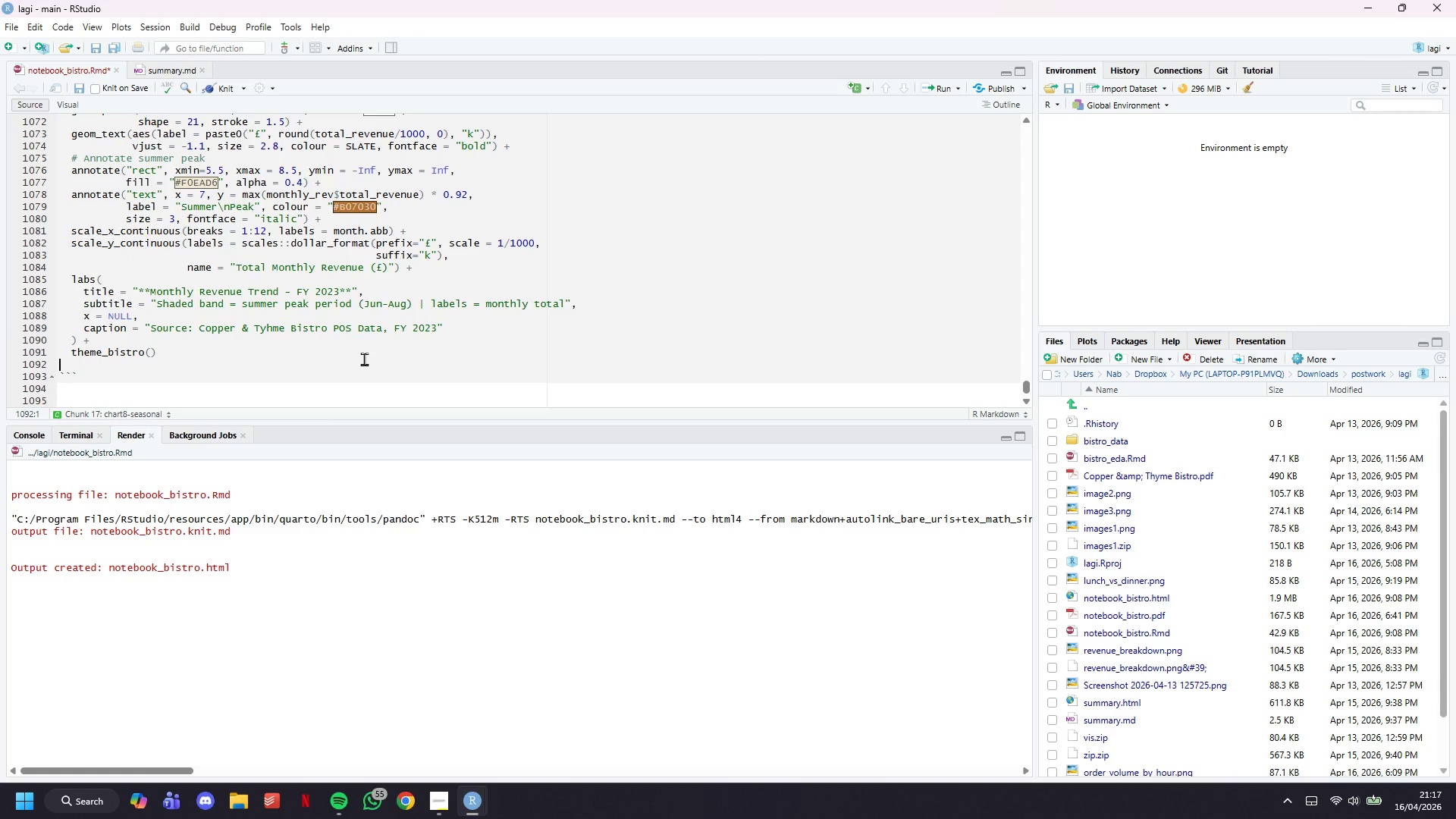 
key(Backspace)
 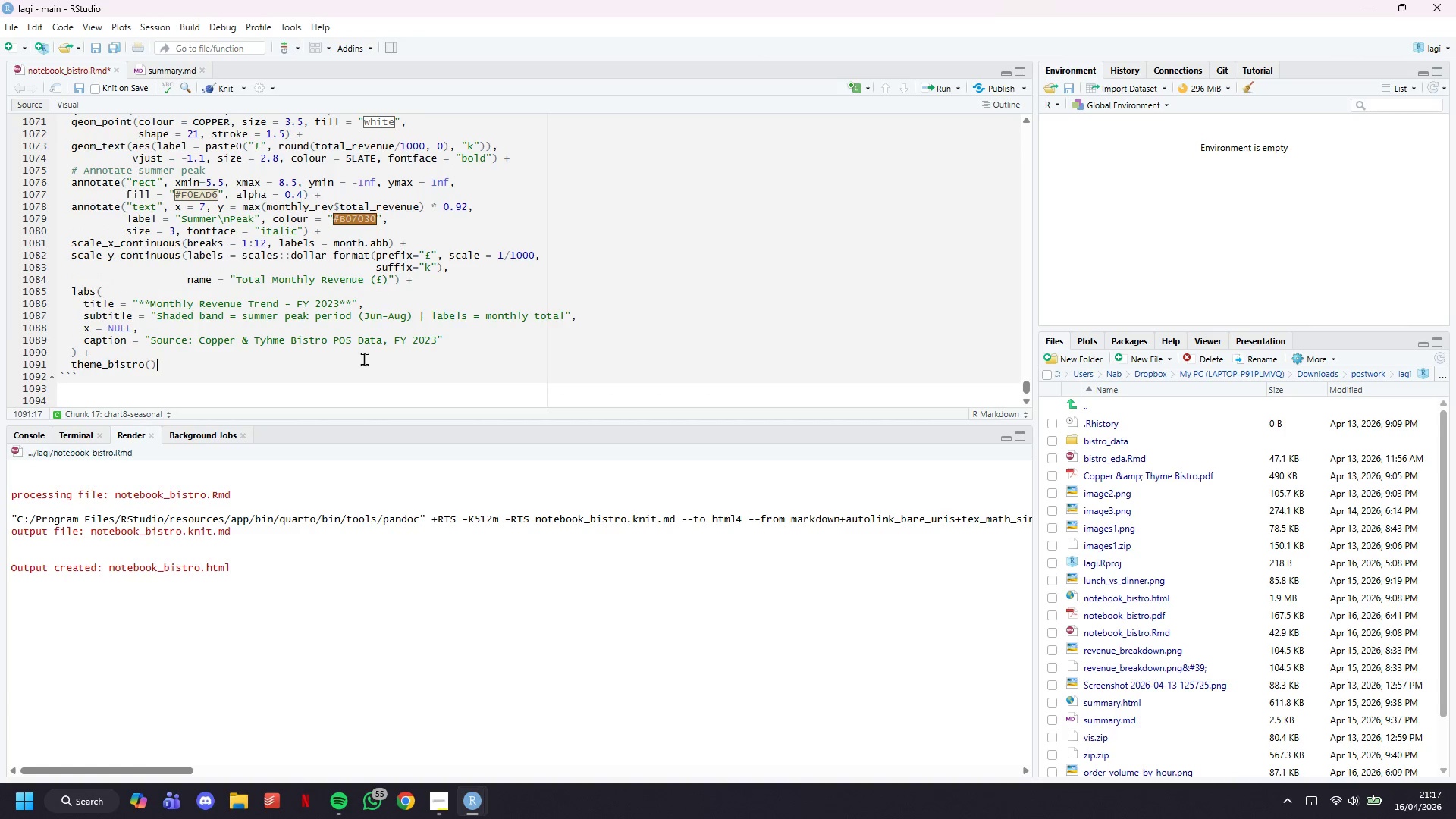 
key(Control+S)
 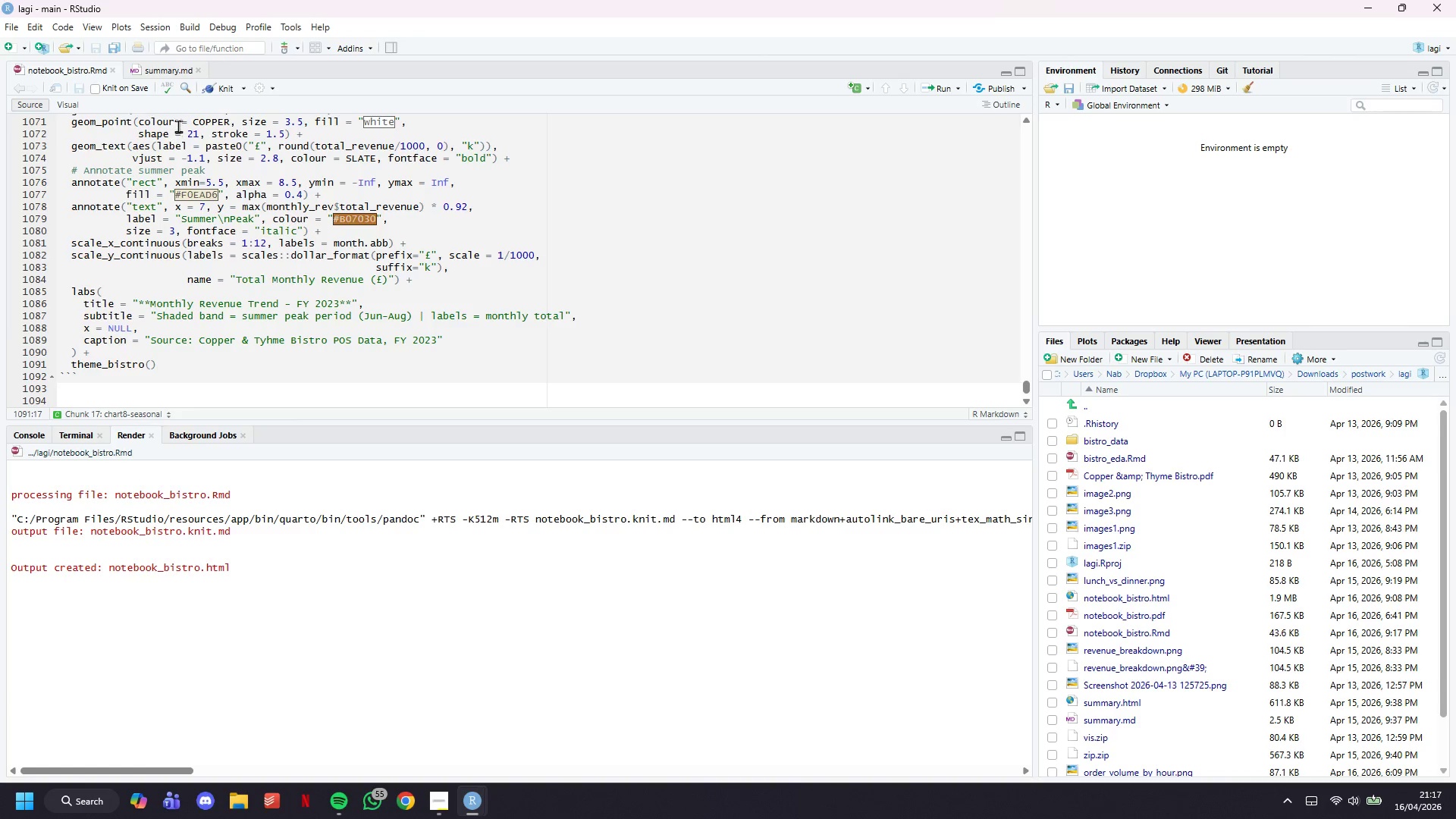 
left_click([218, 89])
 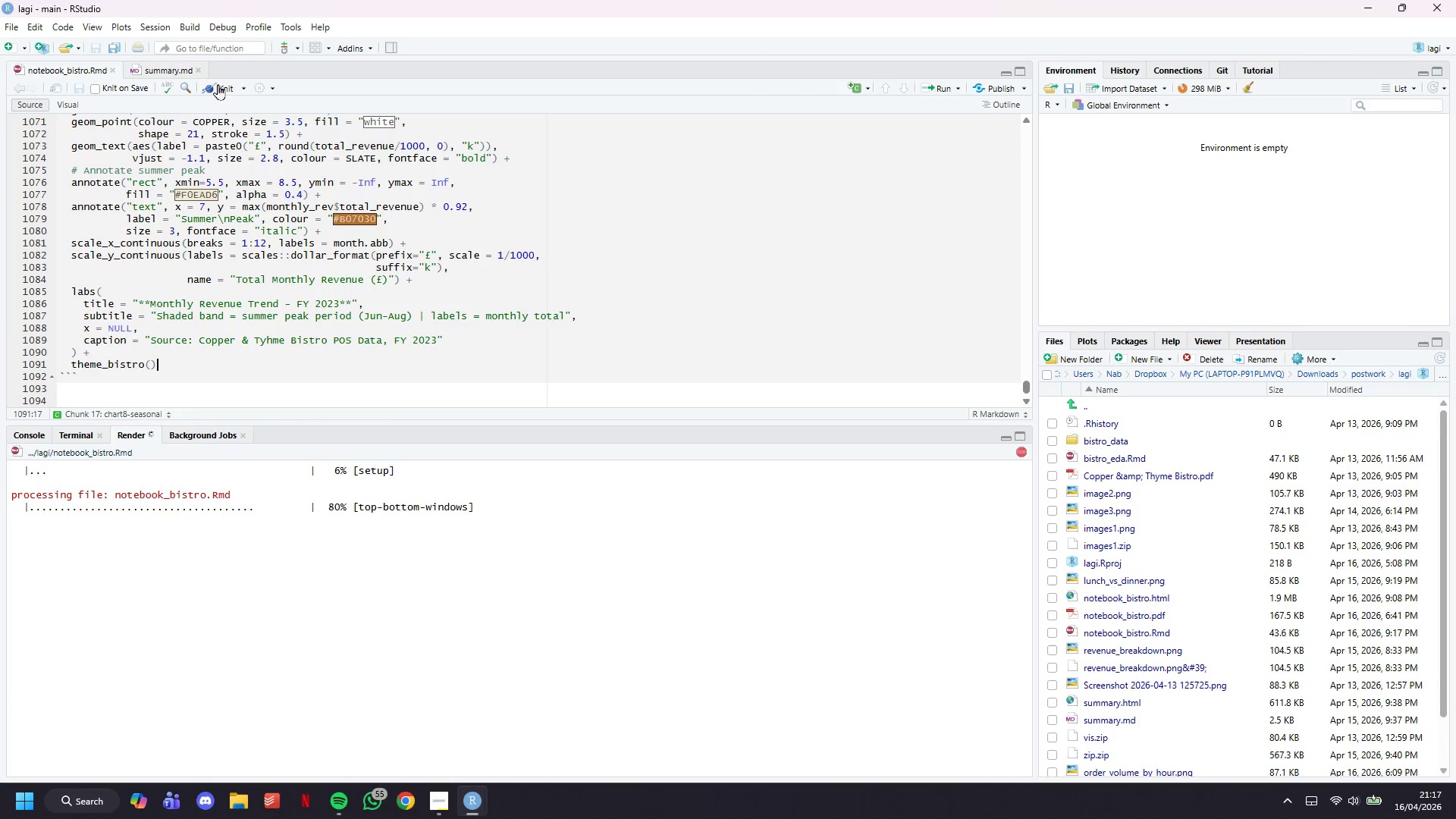 
wait(30.02)
 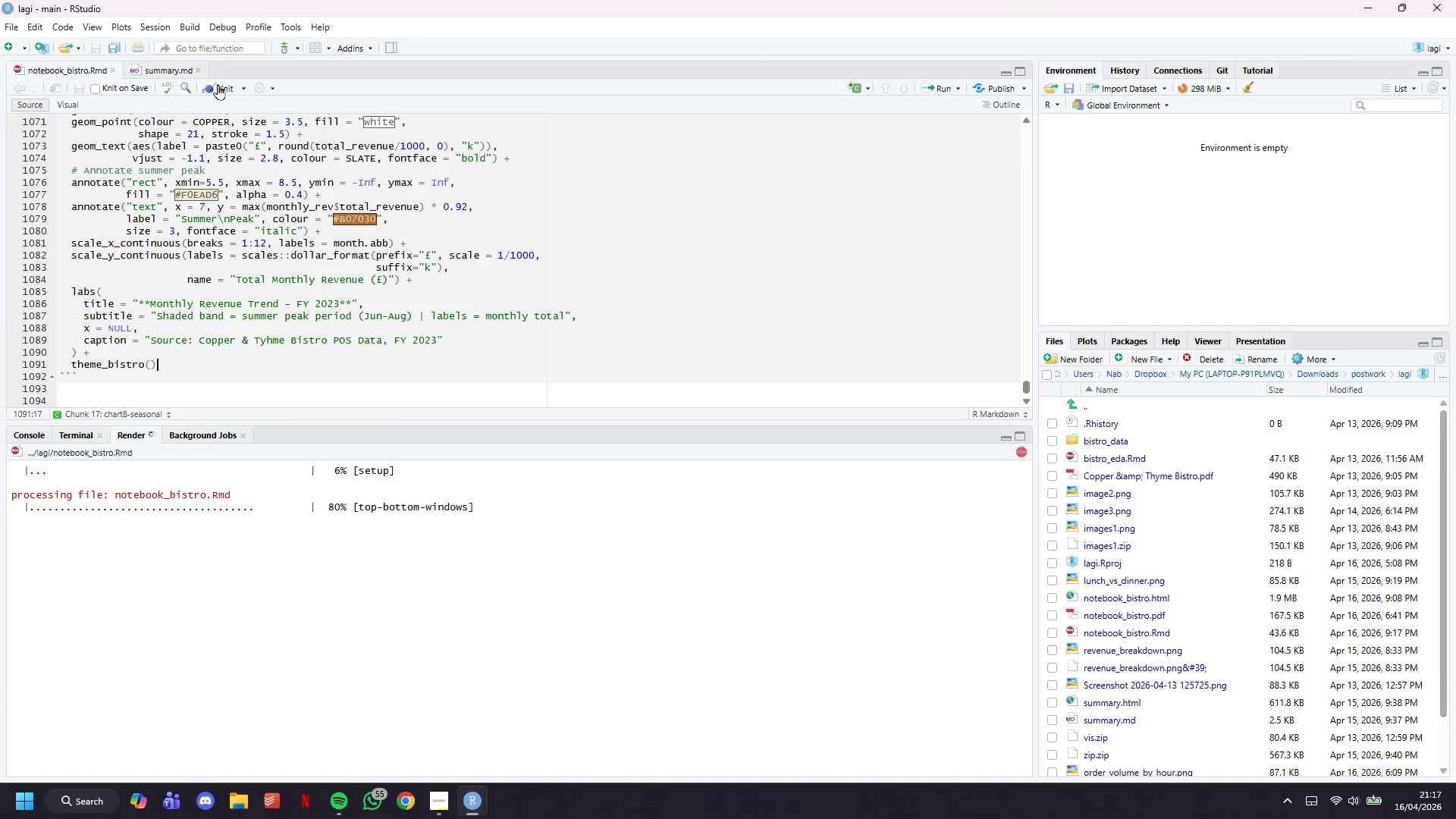 
mouse_move([283, 819])
 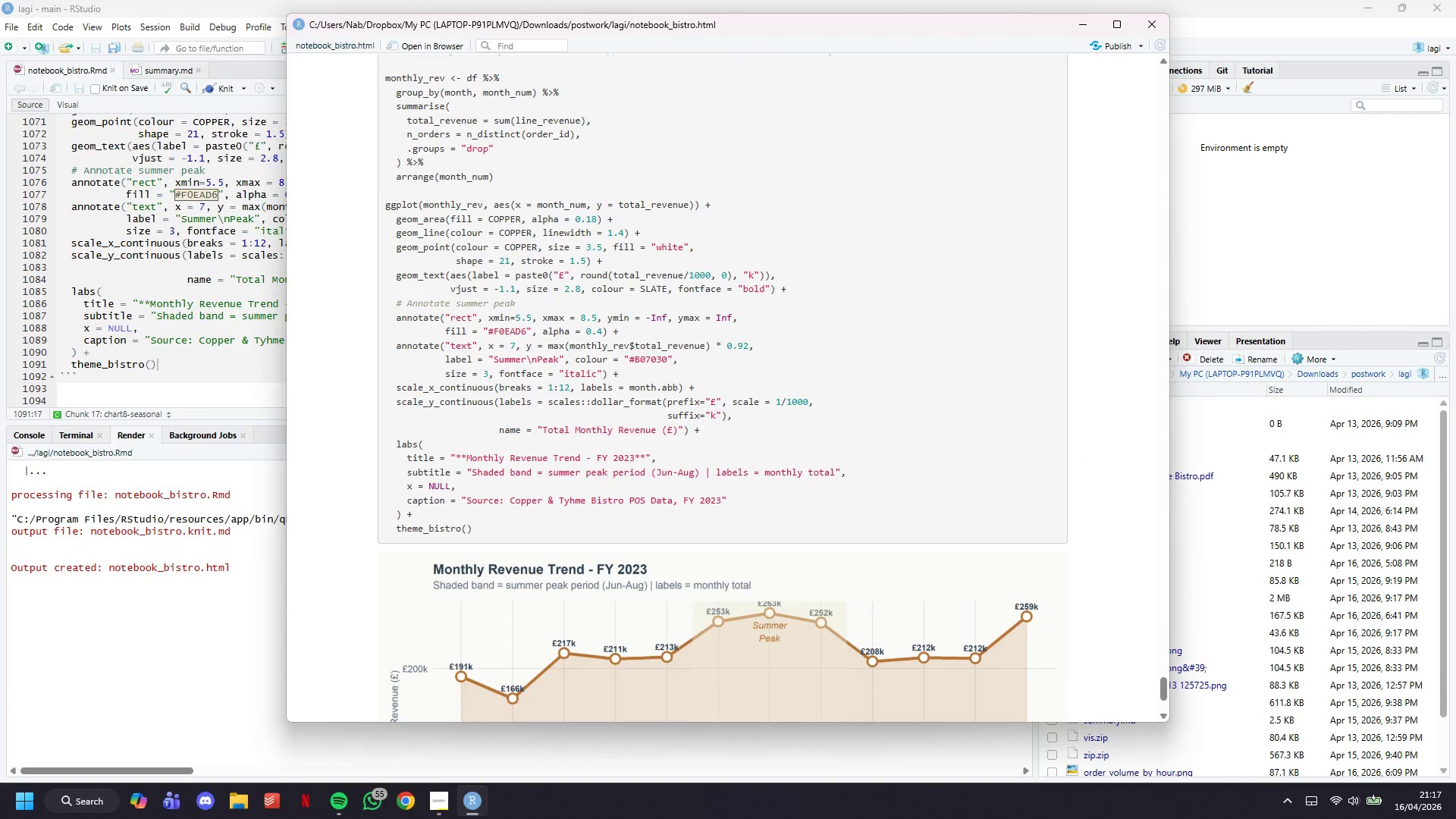 
scroll: coordinate [569, 818], scroll_direction: down, amount: 5.0
 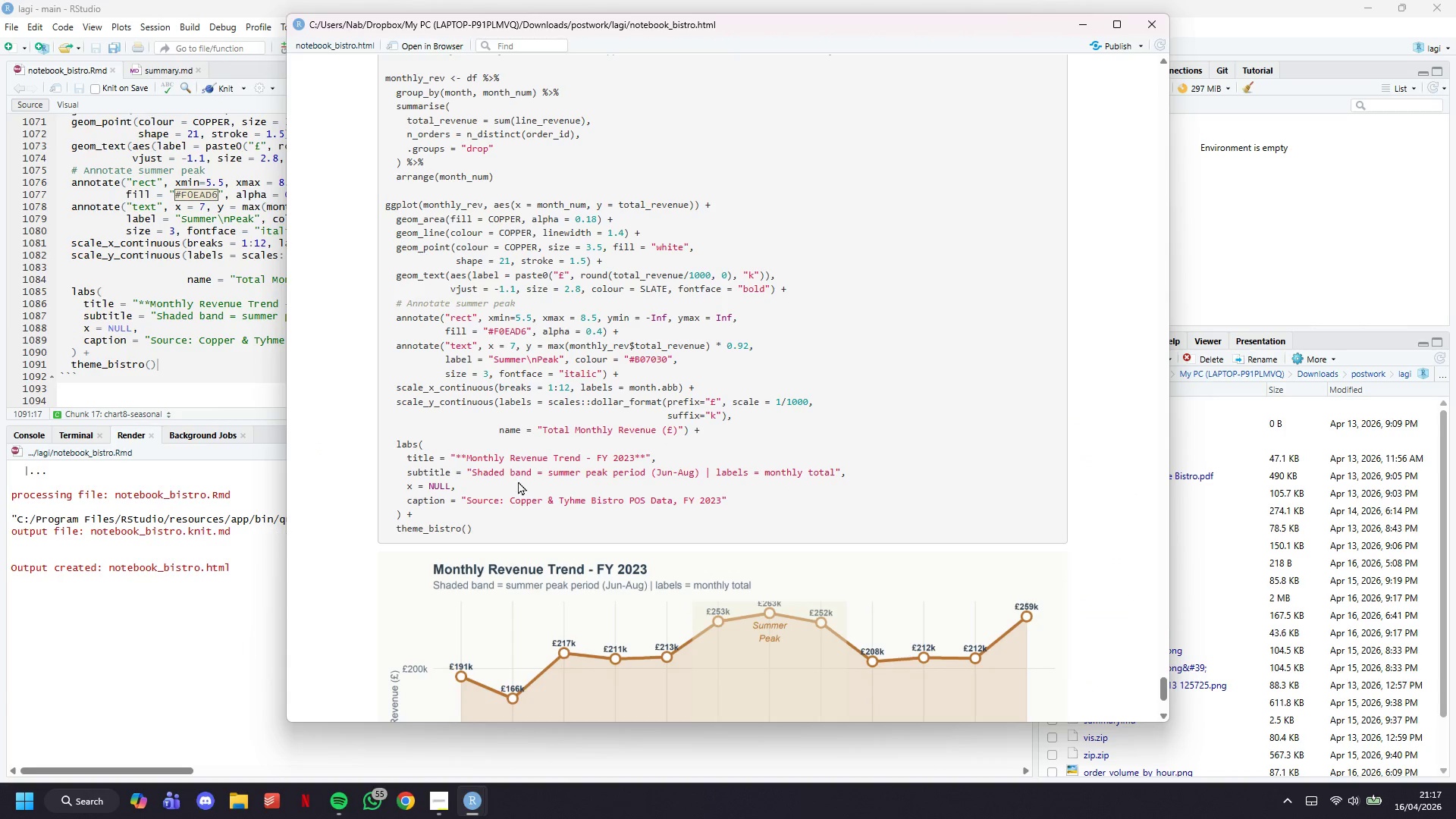 
right_click([664, 468])
 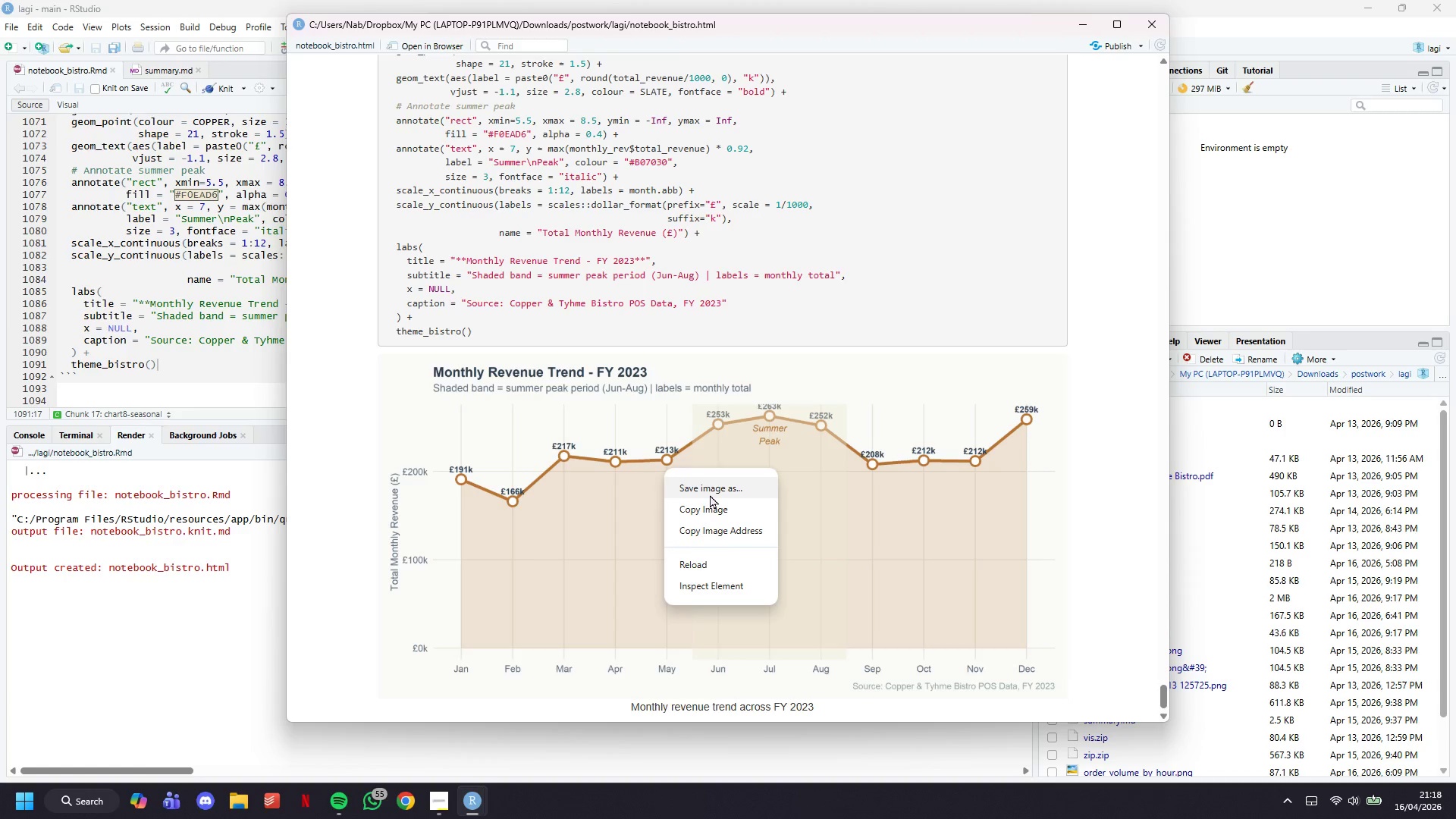 
scroll: coordinate [663, 468], scroll_direction: down, amount: 8.0
 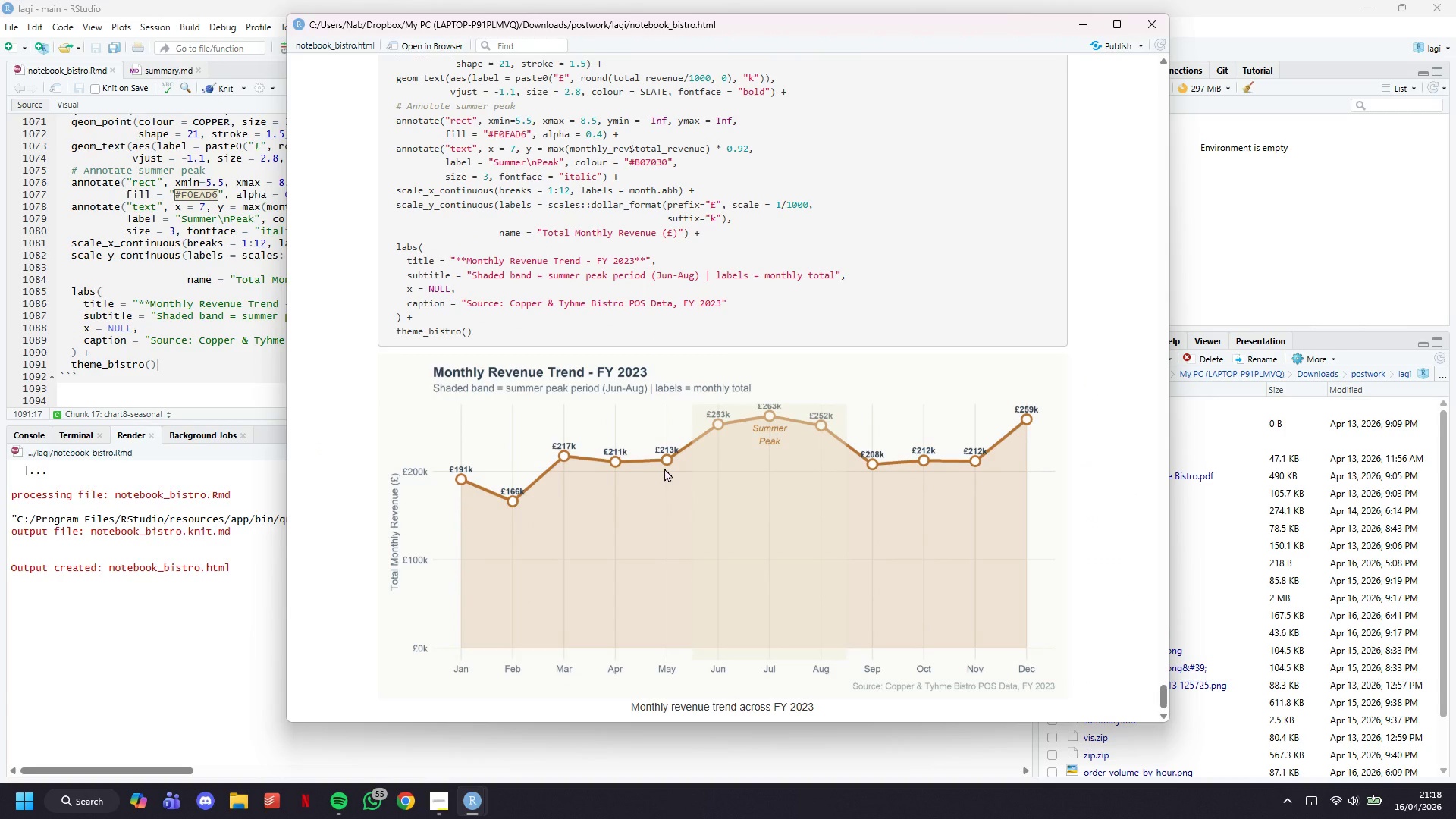 
left_click([710, 494])
 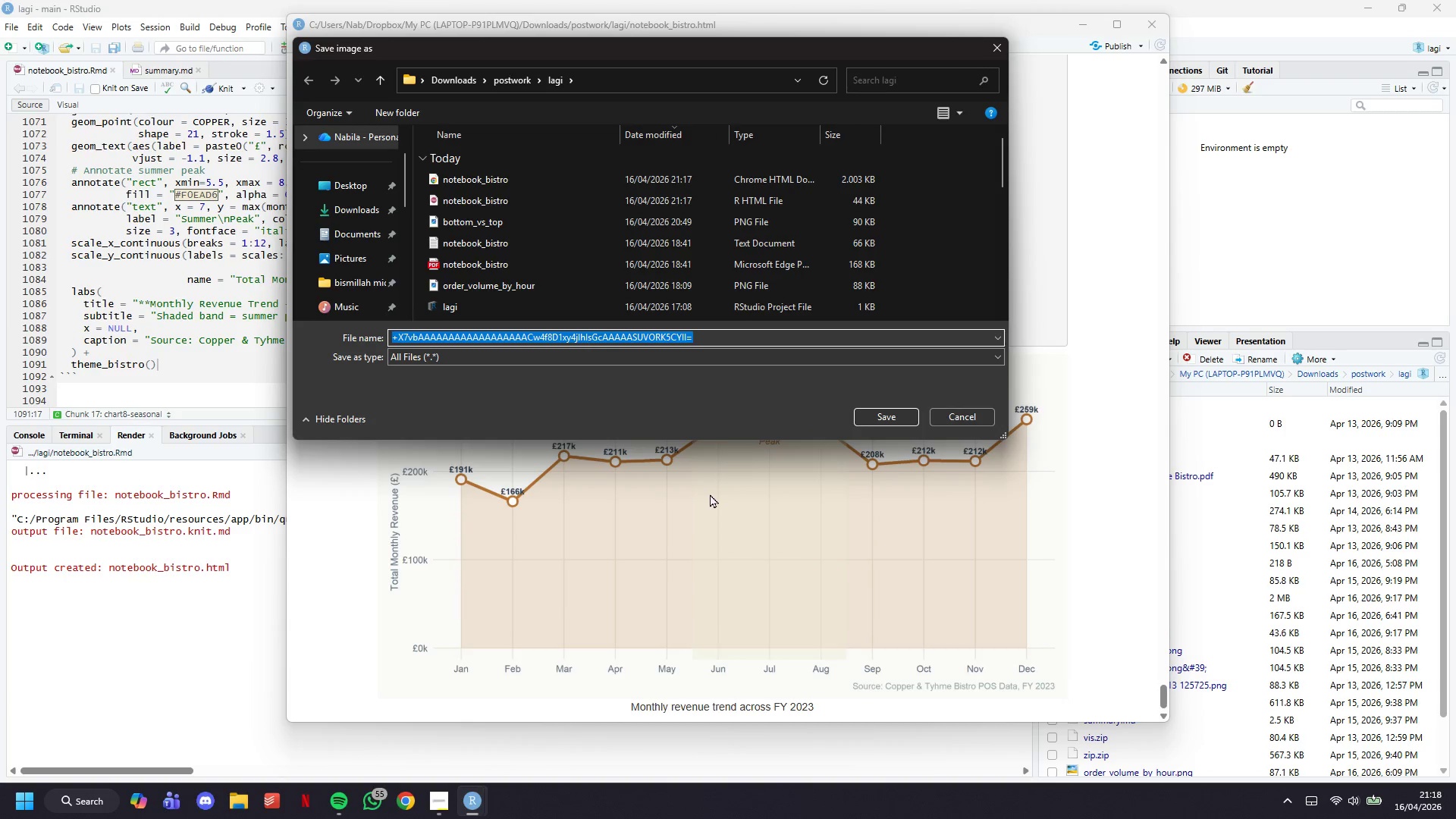 
type(monthly_revenue_r)
key(Backspace)
type(trend.png)
 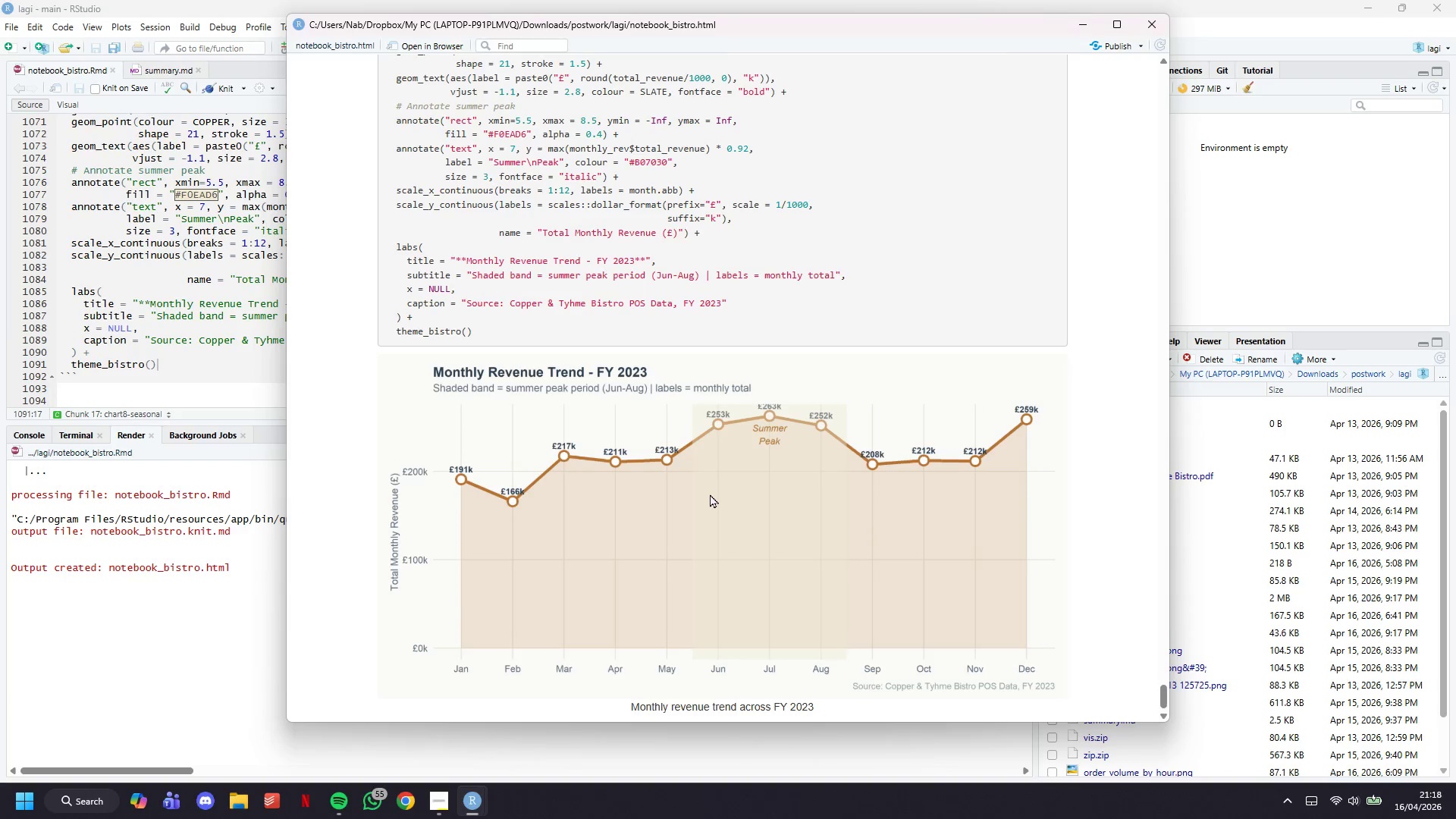 
 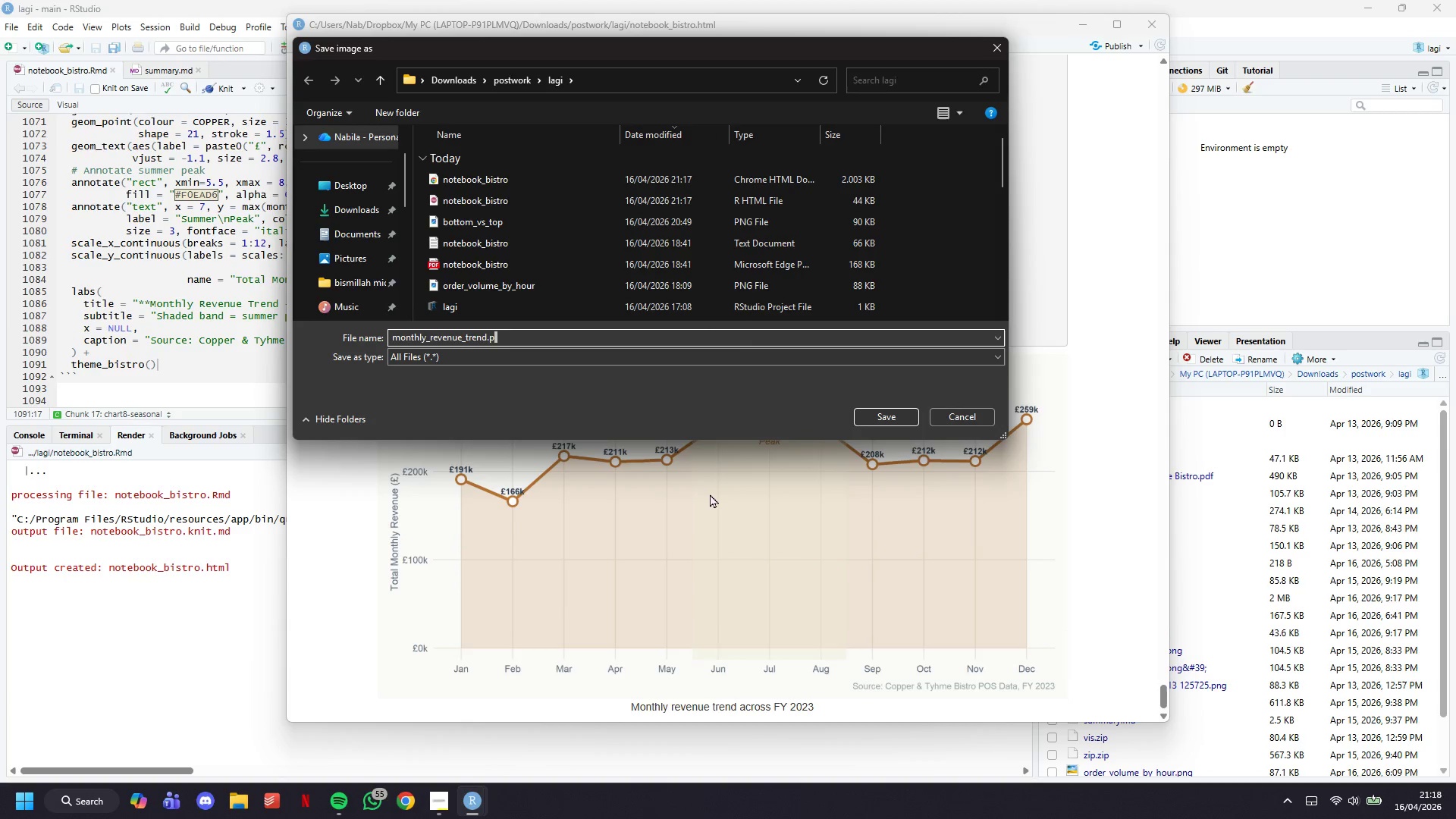 
key(Enter)
 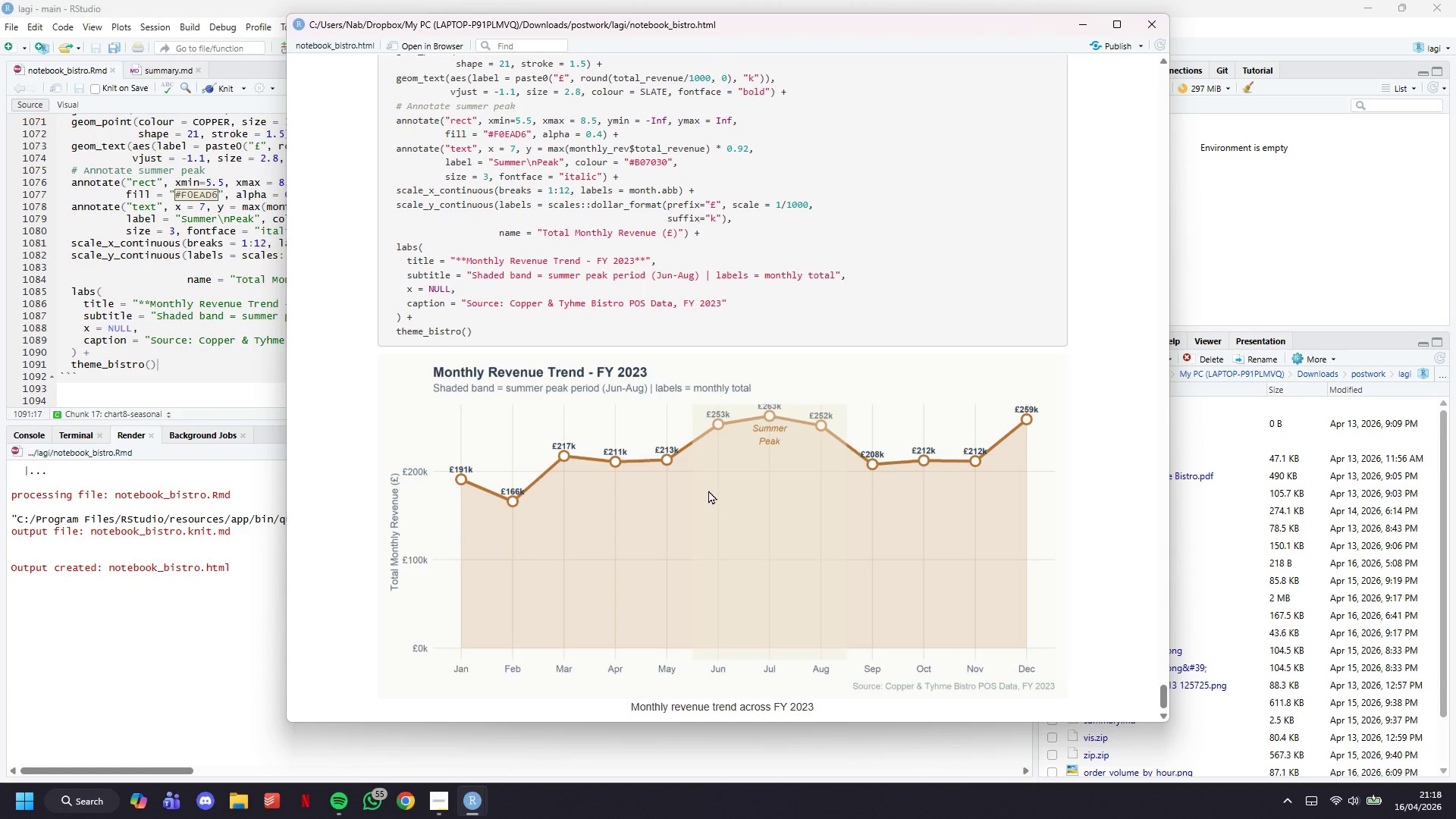 
wait(18.26)
 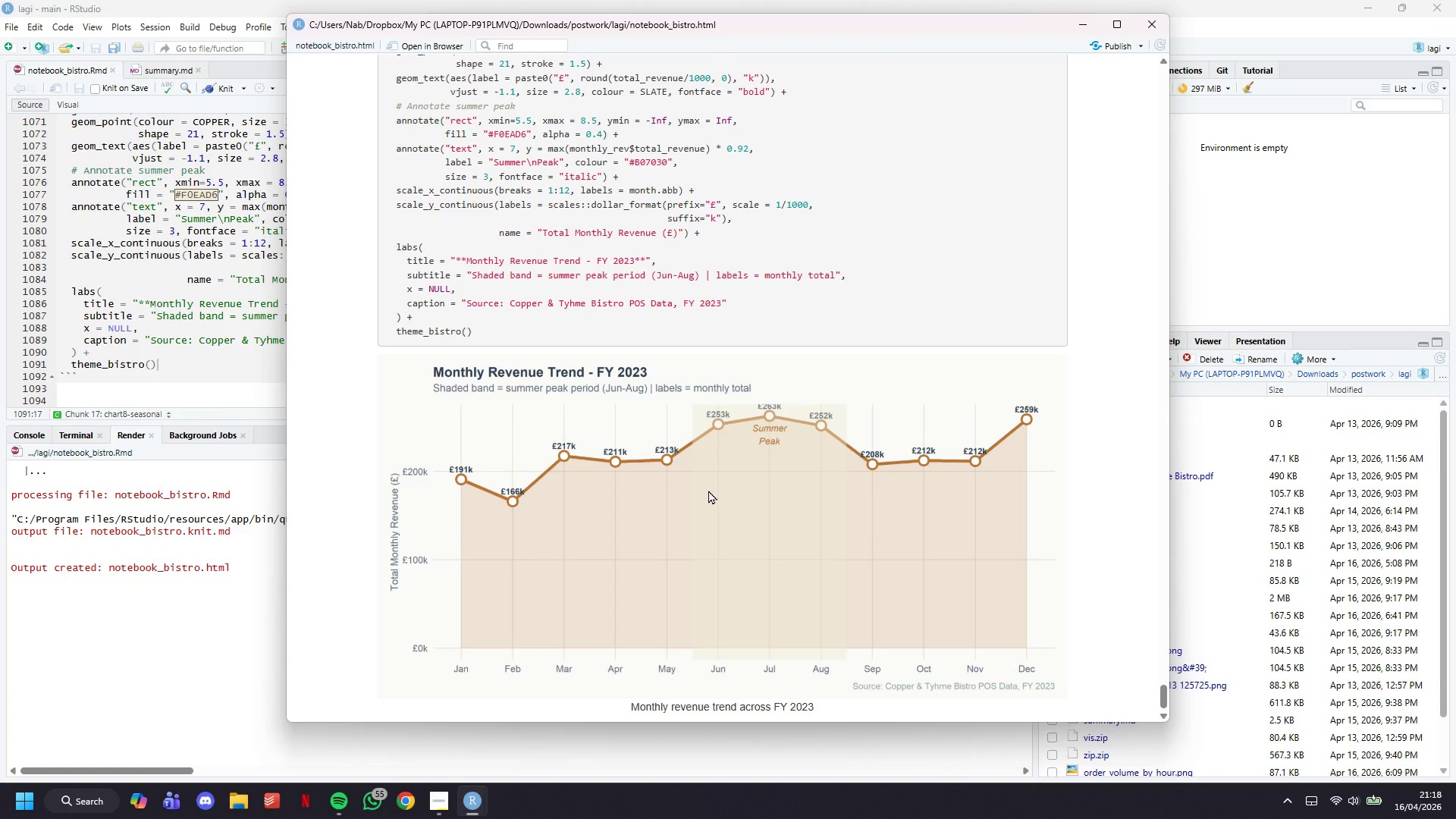 
left_click([1069, 30])
 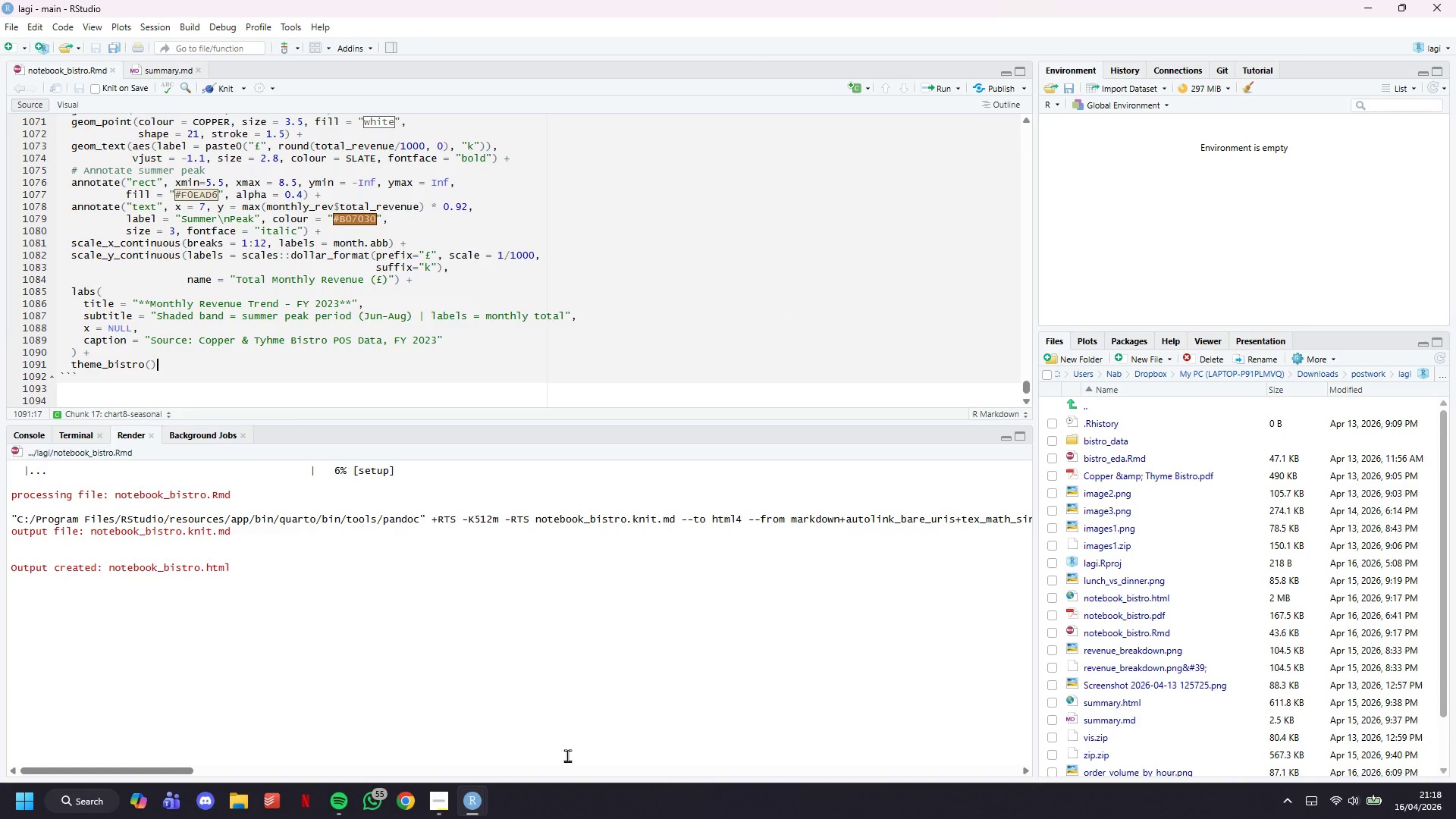 
left_click([427, 739])